 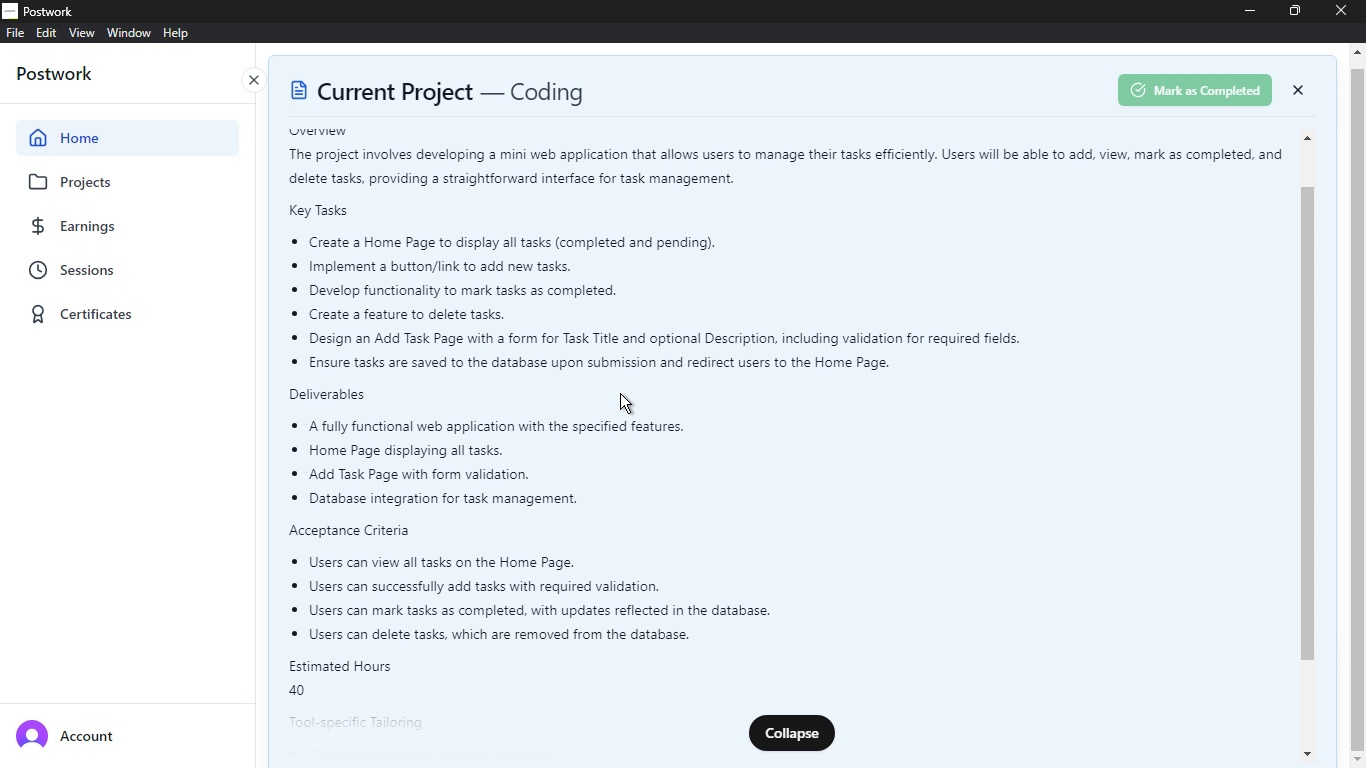 
key(Alt+Tab)
 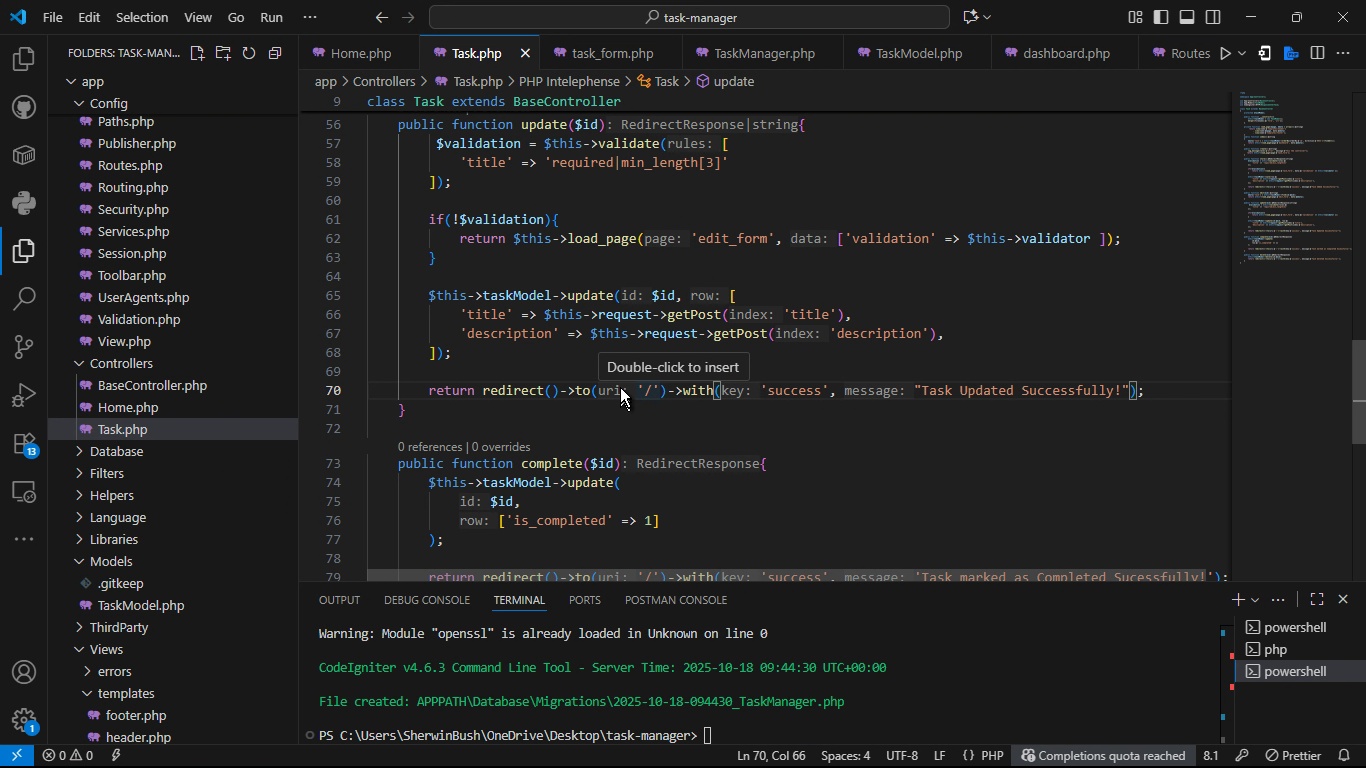 
key(Alt+Tab)
 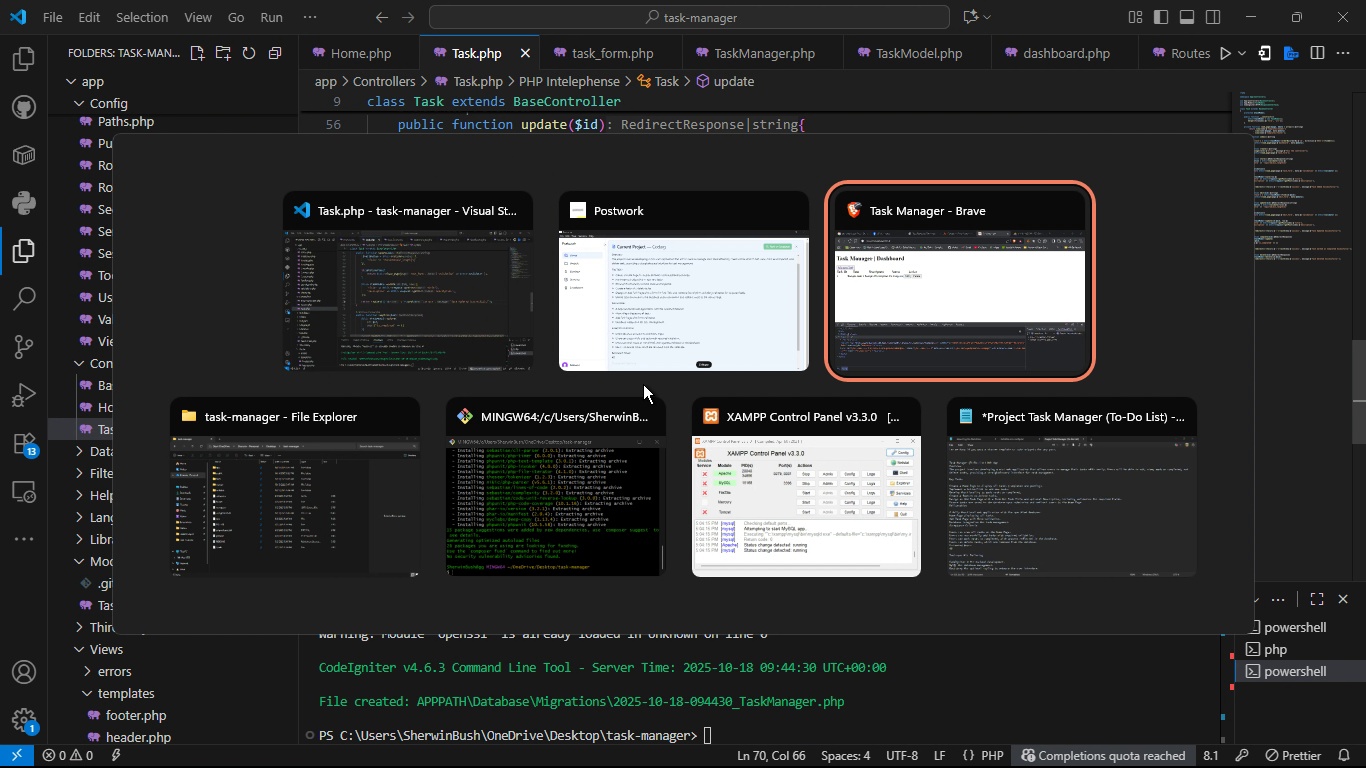 
key(Alt+Tab)
 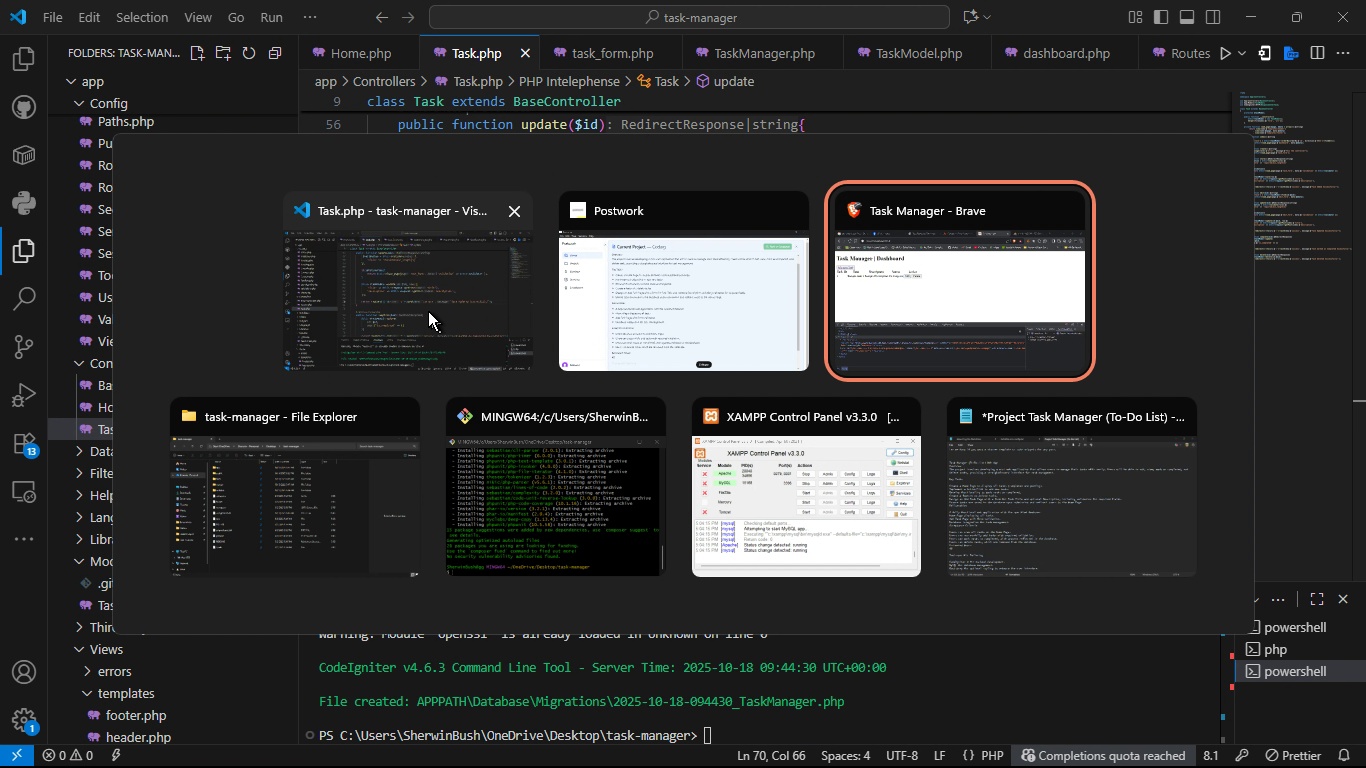 
left_click([426, 310])
 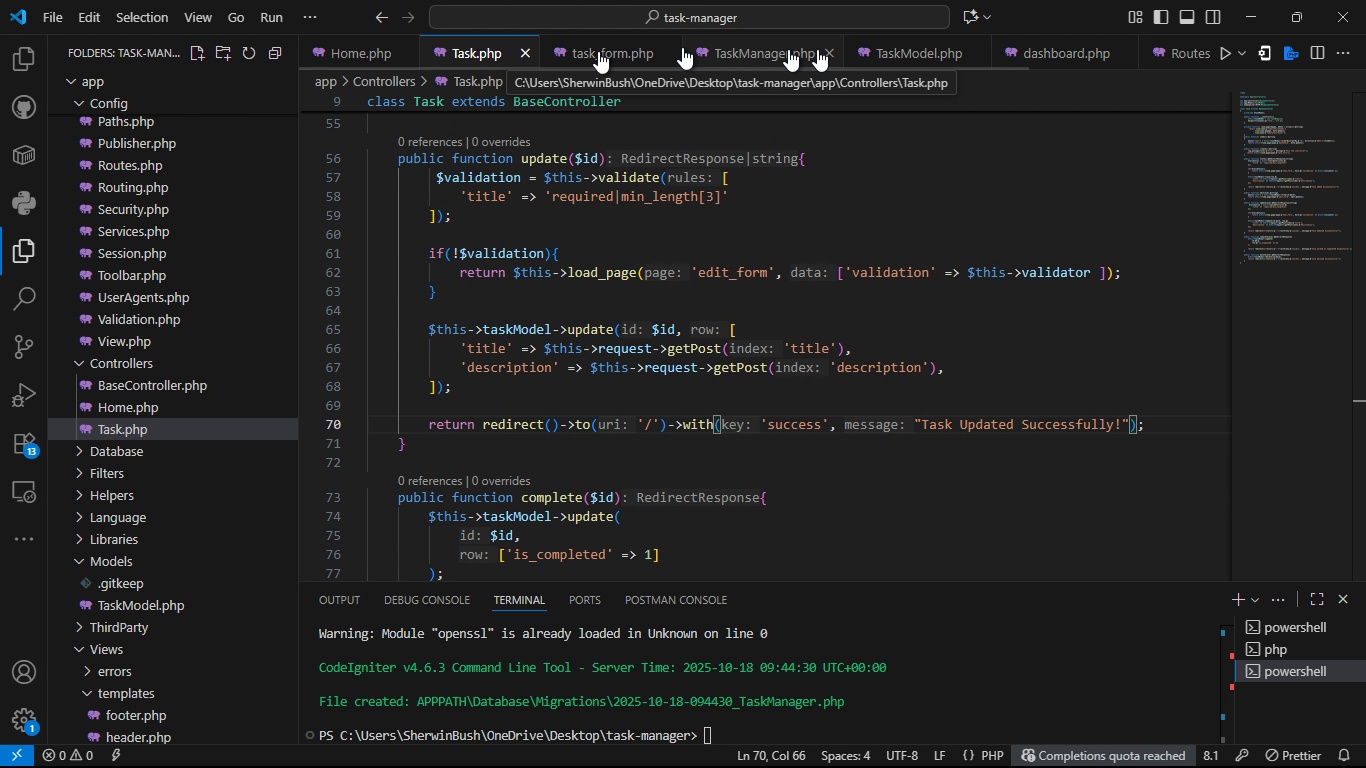 
left_click([1059, 50])
 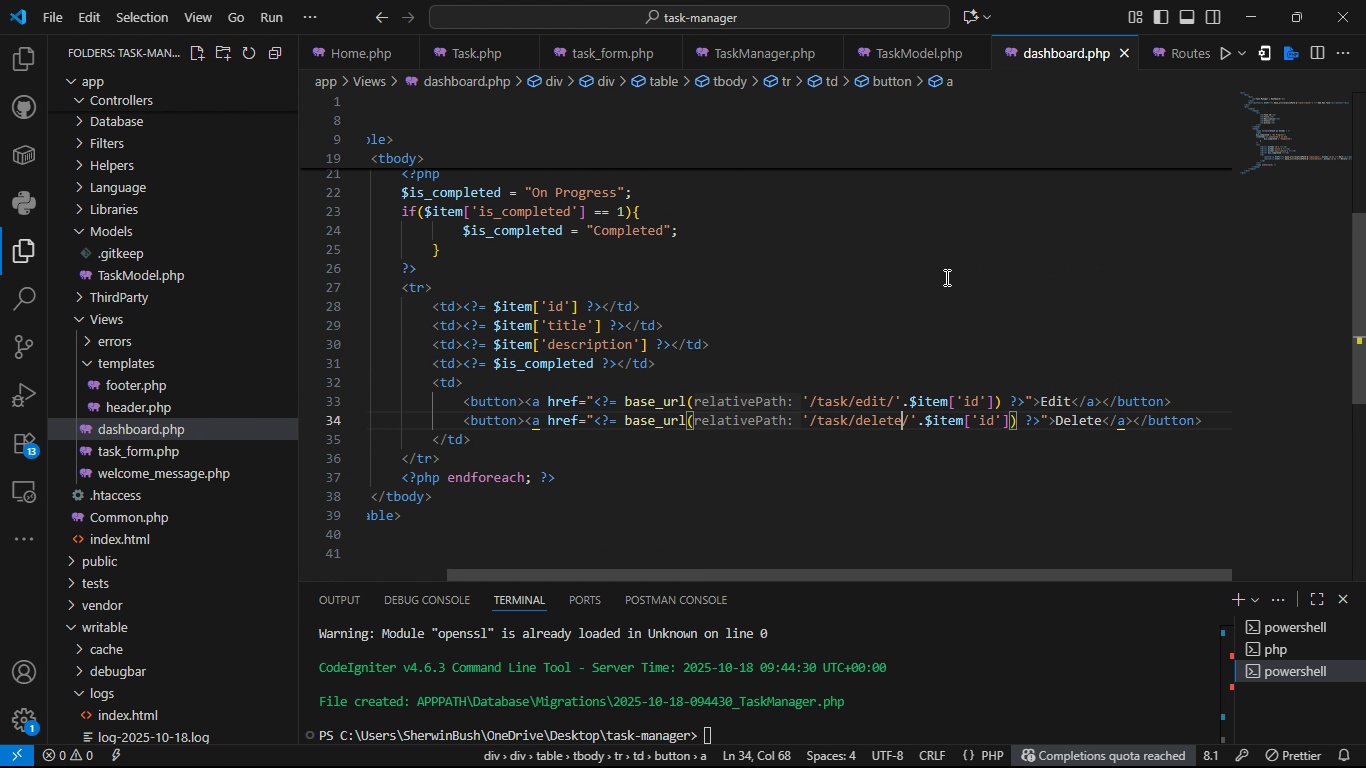 
key(Alt+Tab)
 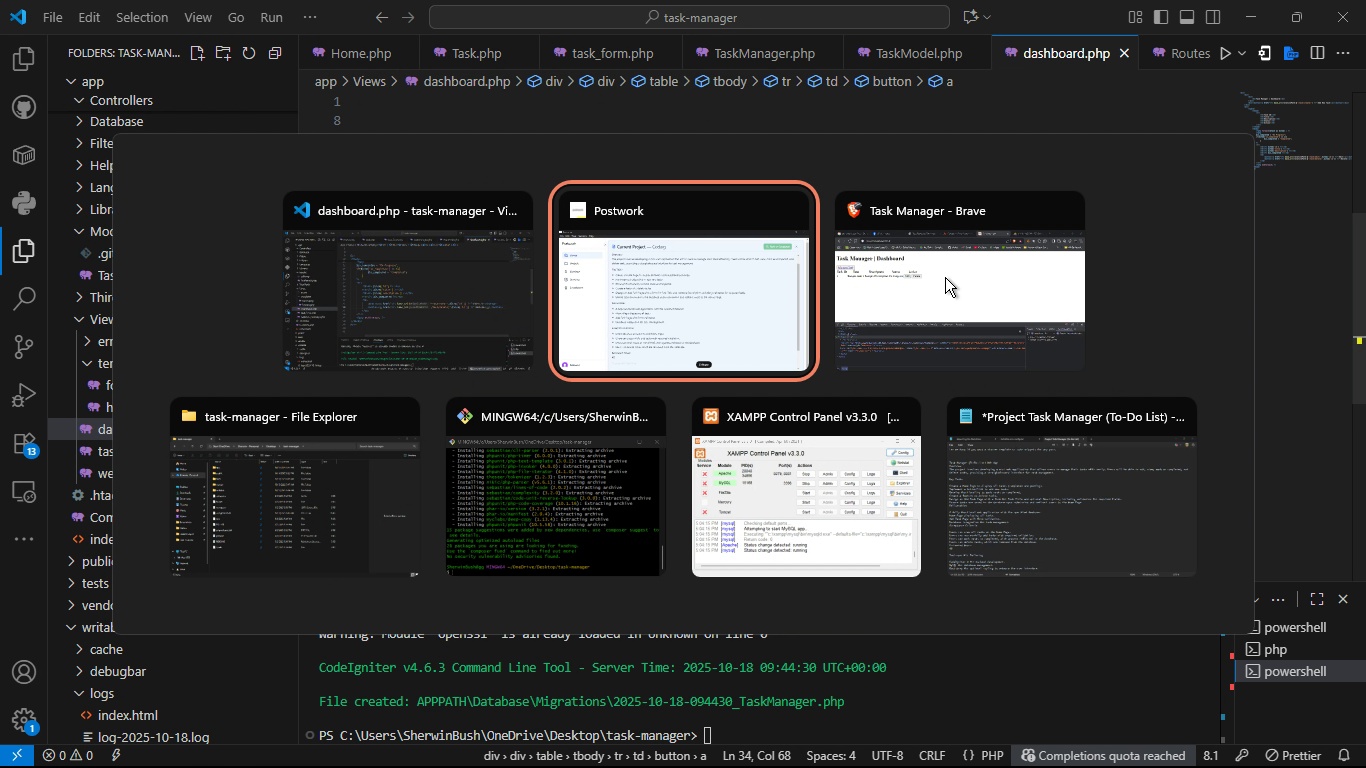 
key(Alt+Tab)
 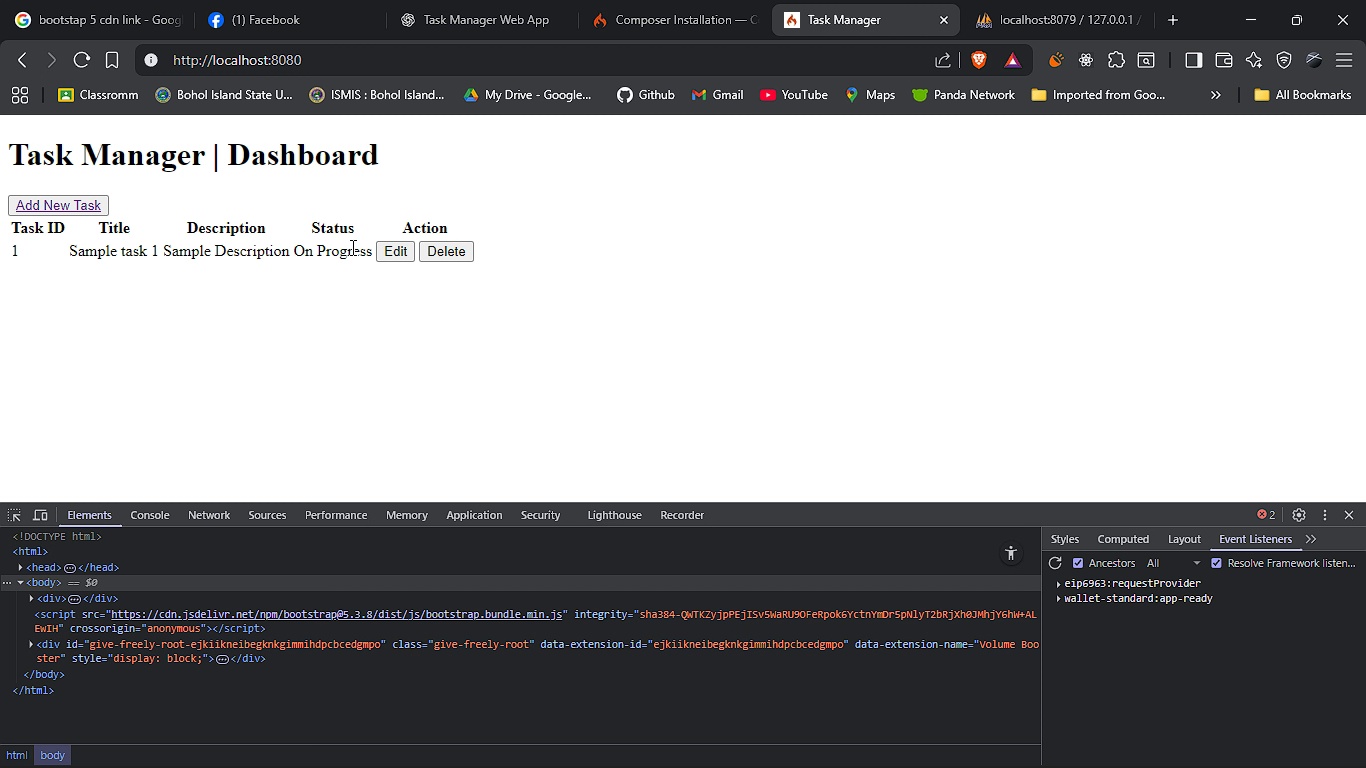 
key(Alt+Tab)
 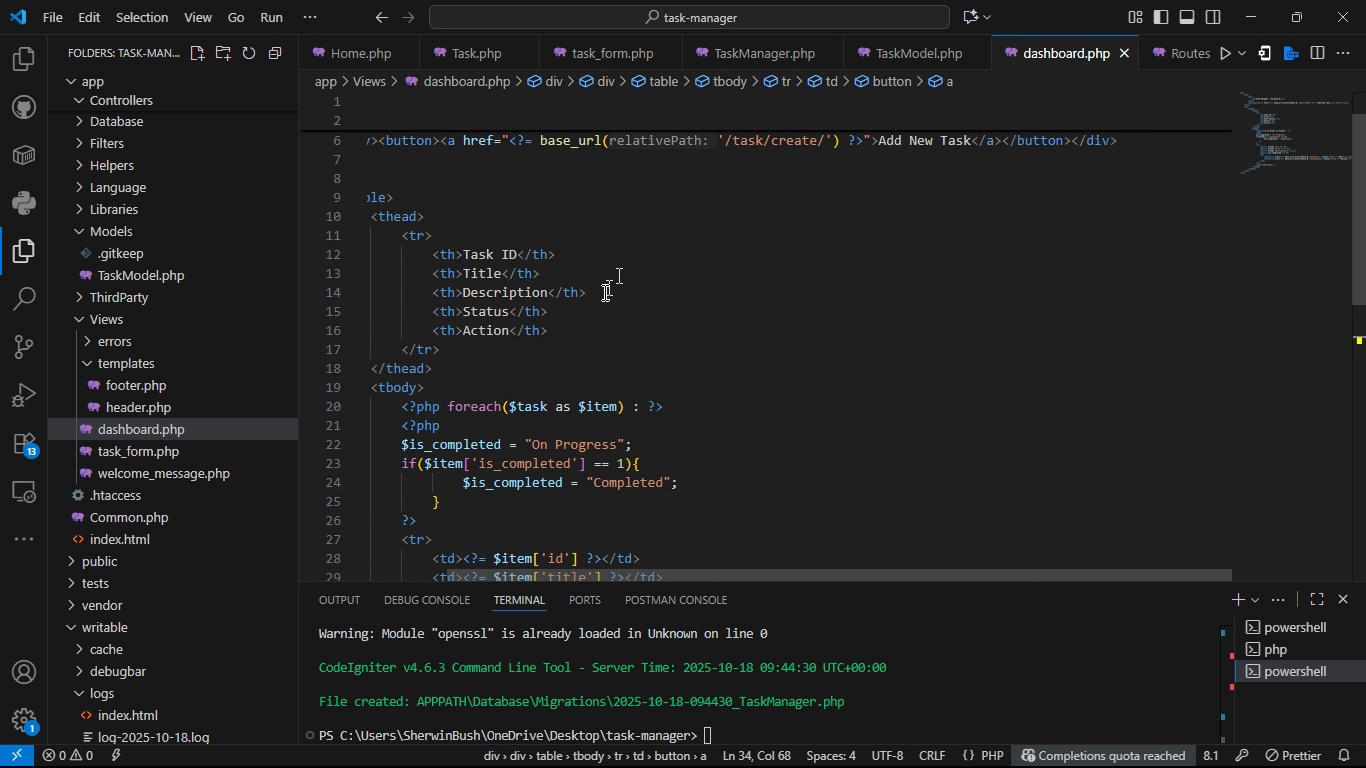 
left_click([578, 311])
 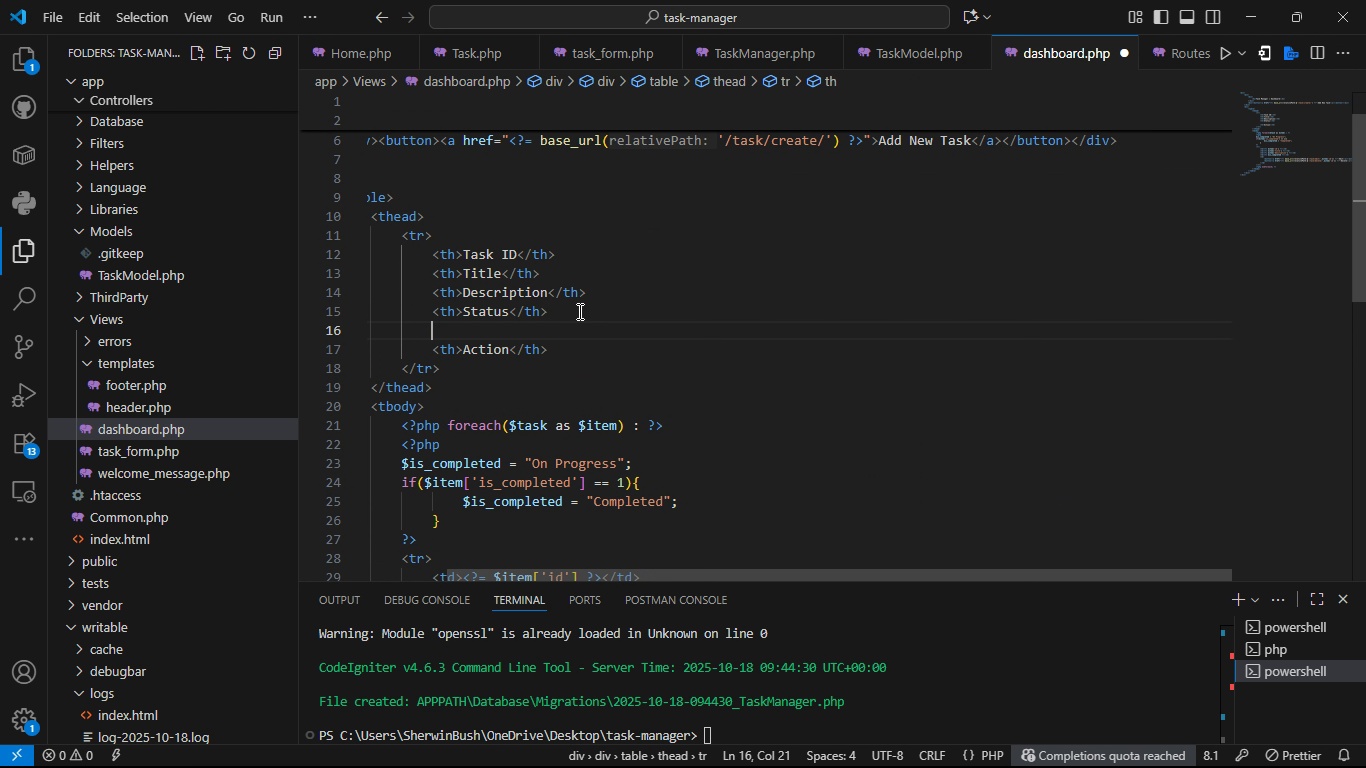 
key(Enter)
 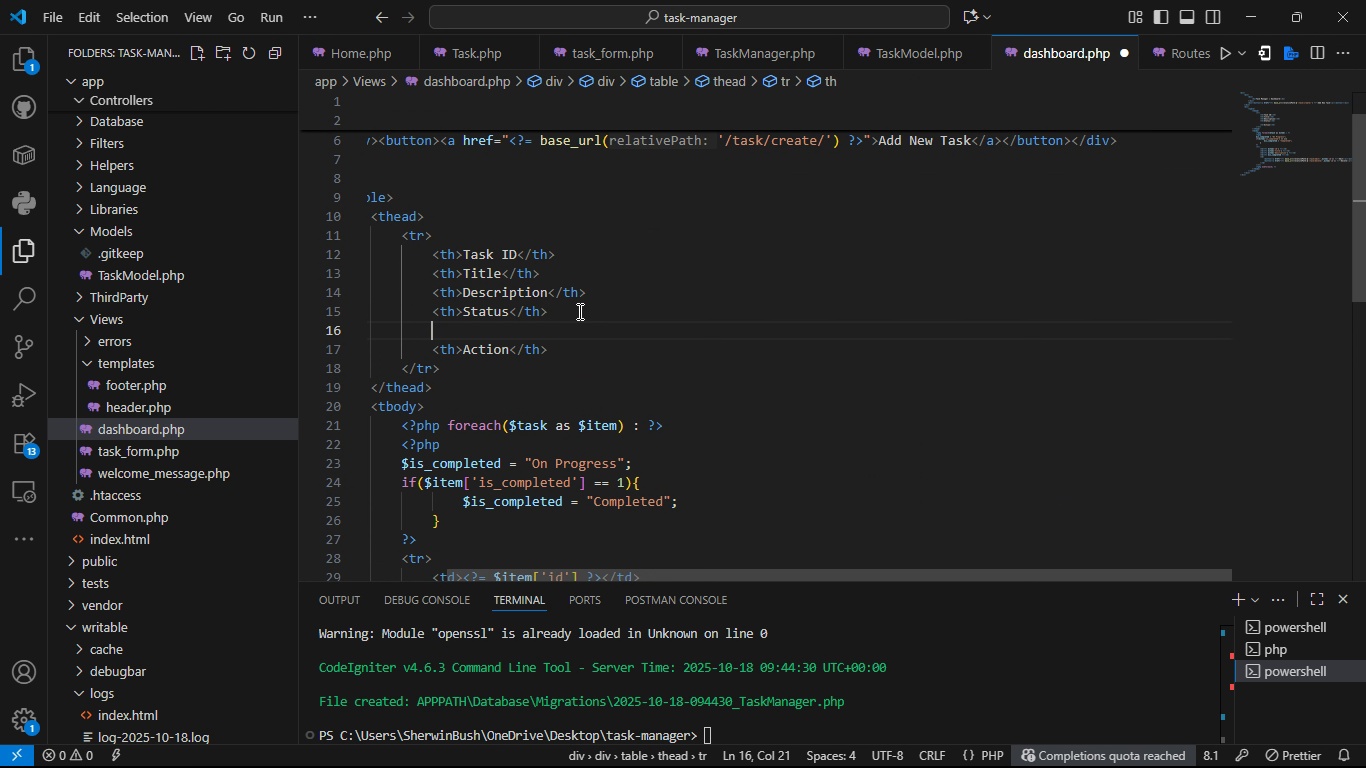 
type(<th>Mark)
 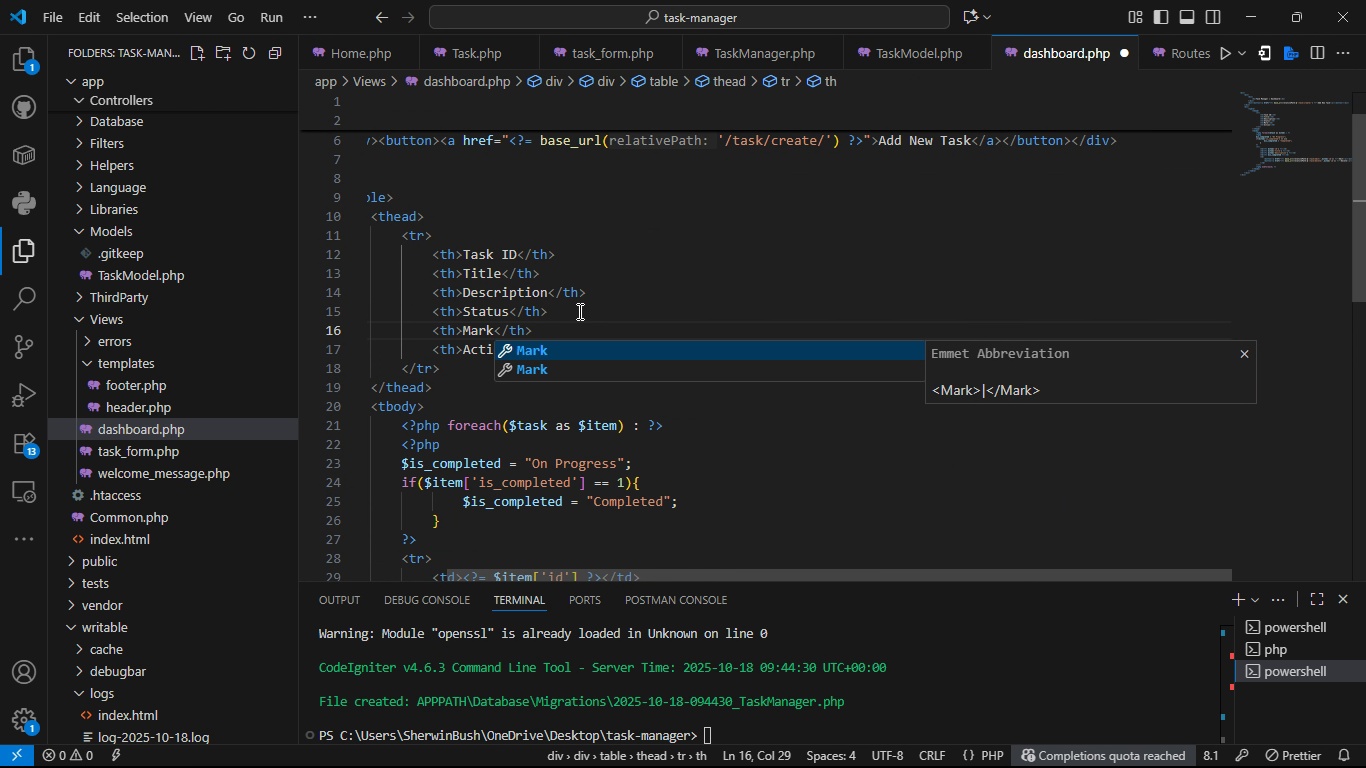 
key(Control+S)
 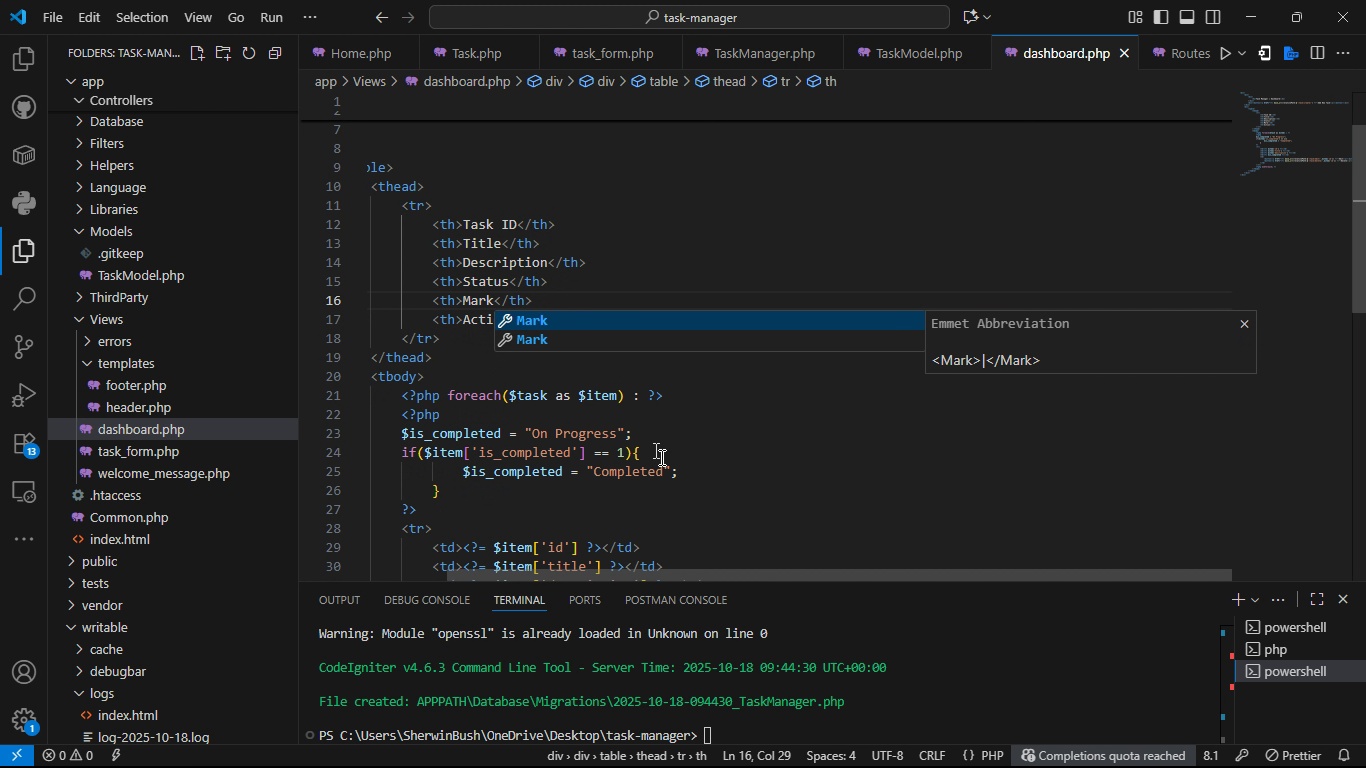 
left_click([660, 457])
 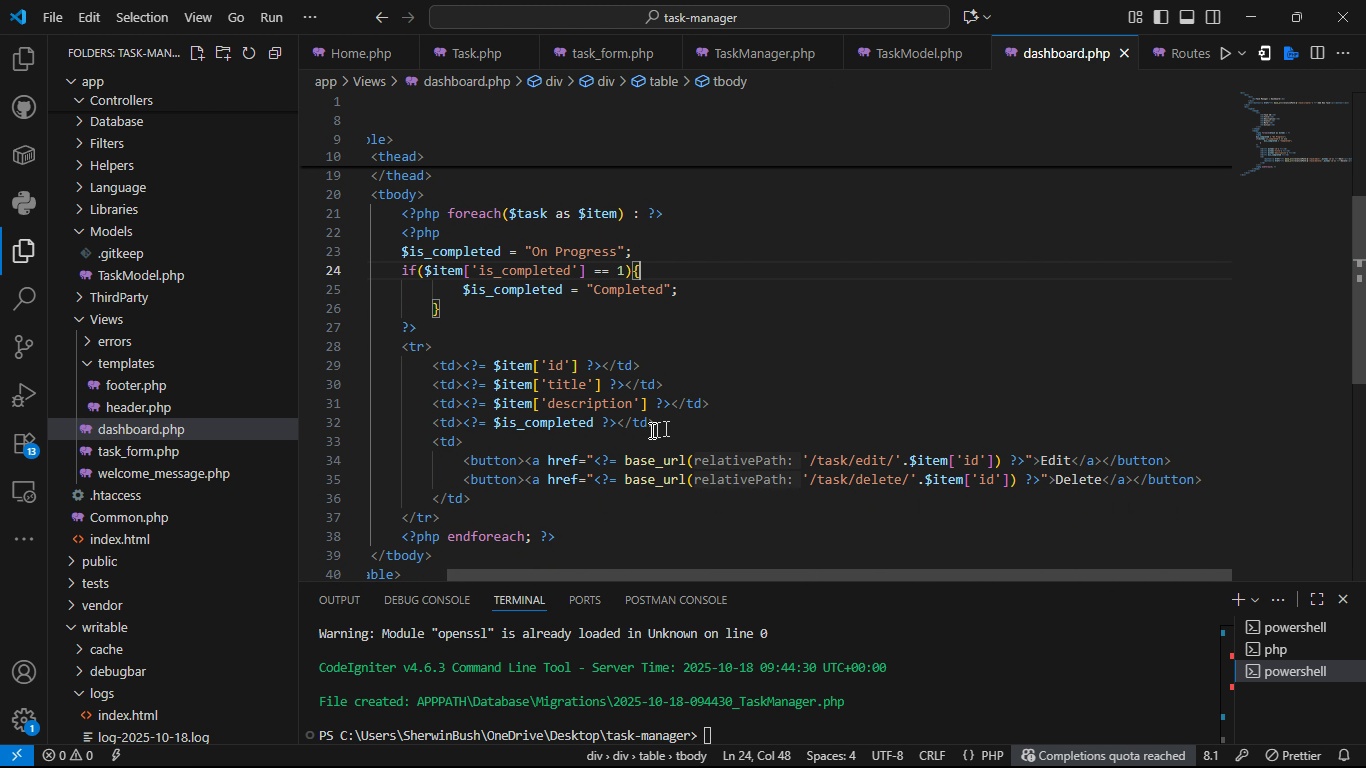 
wait(6.35)
 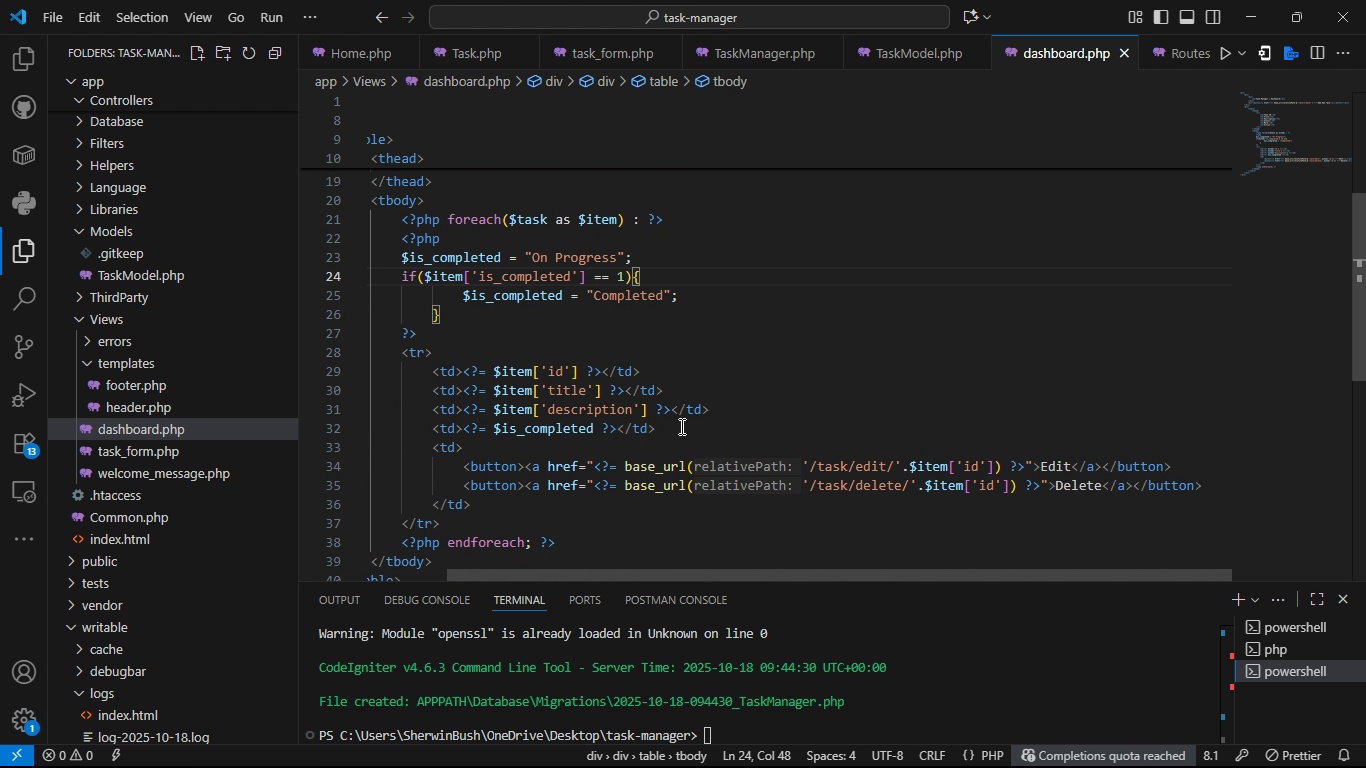 
left_click([678, 419])
 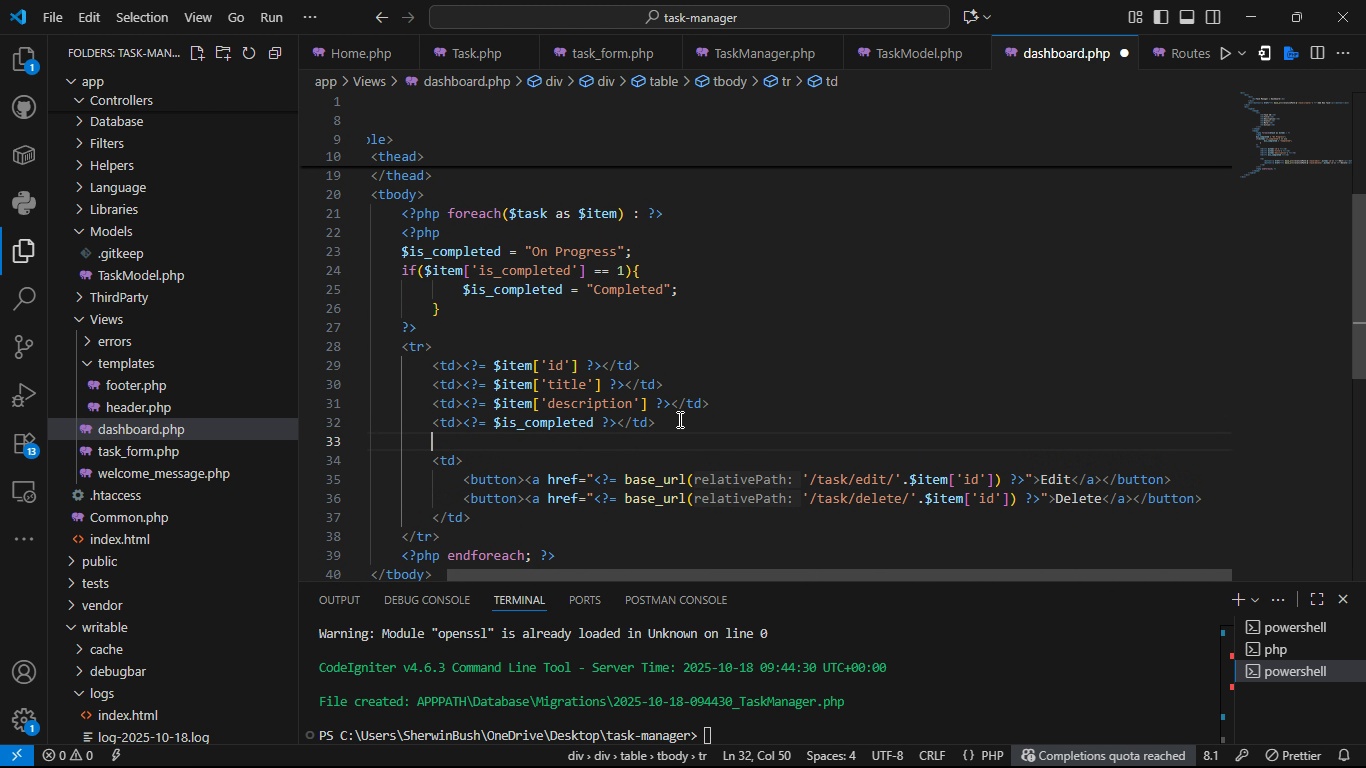 
key(Enter)
 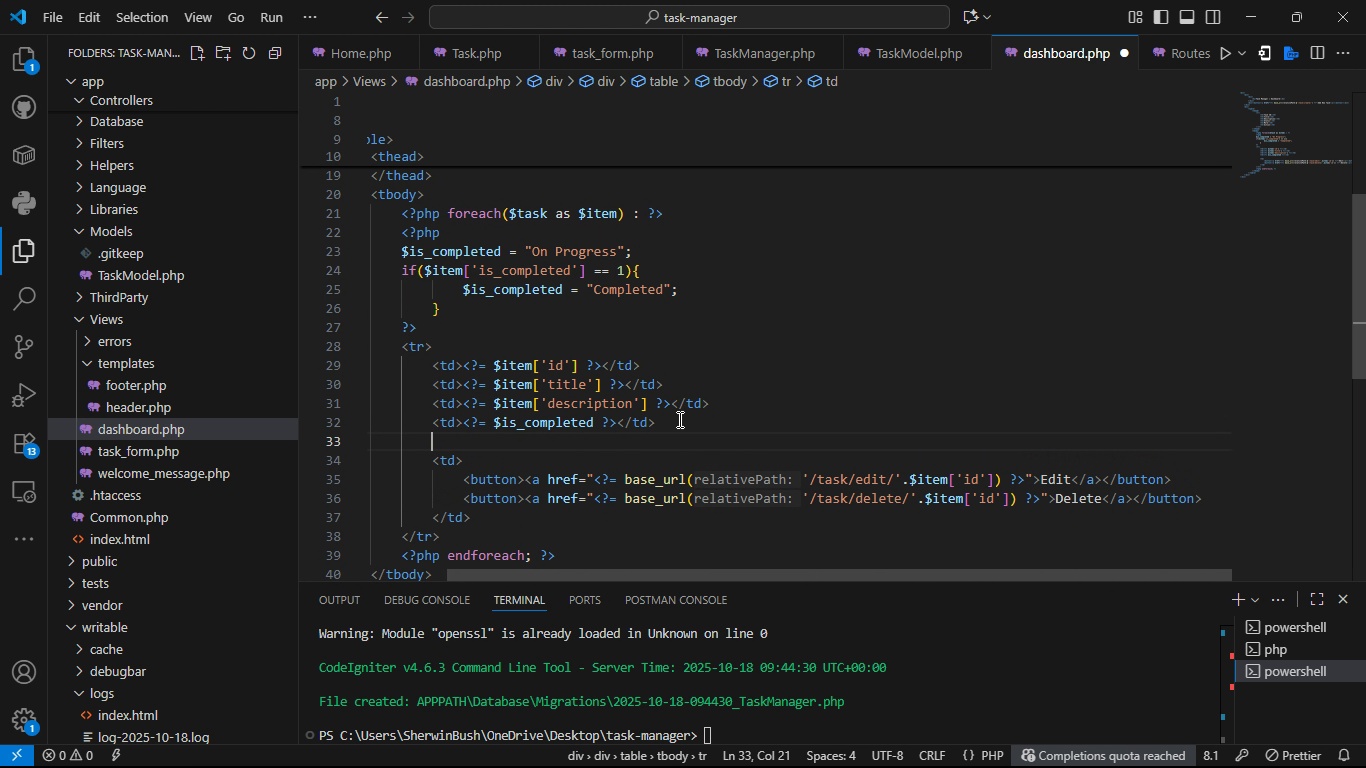 
type(<td>)
 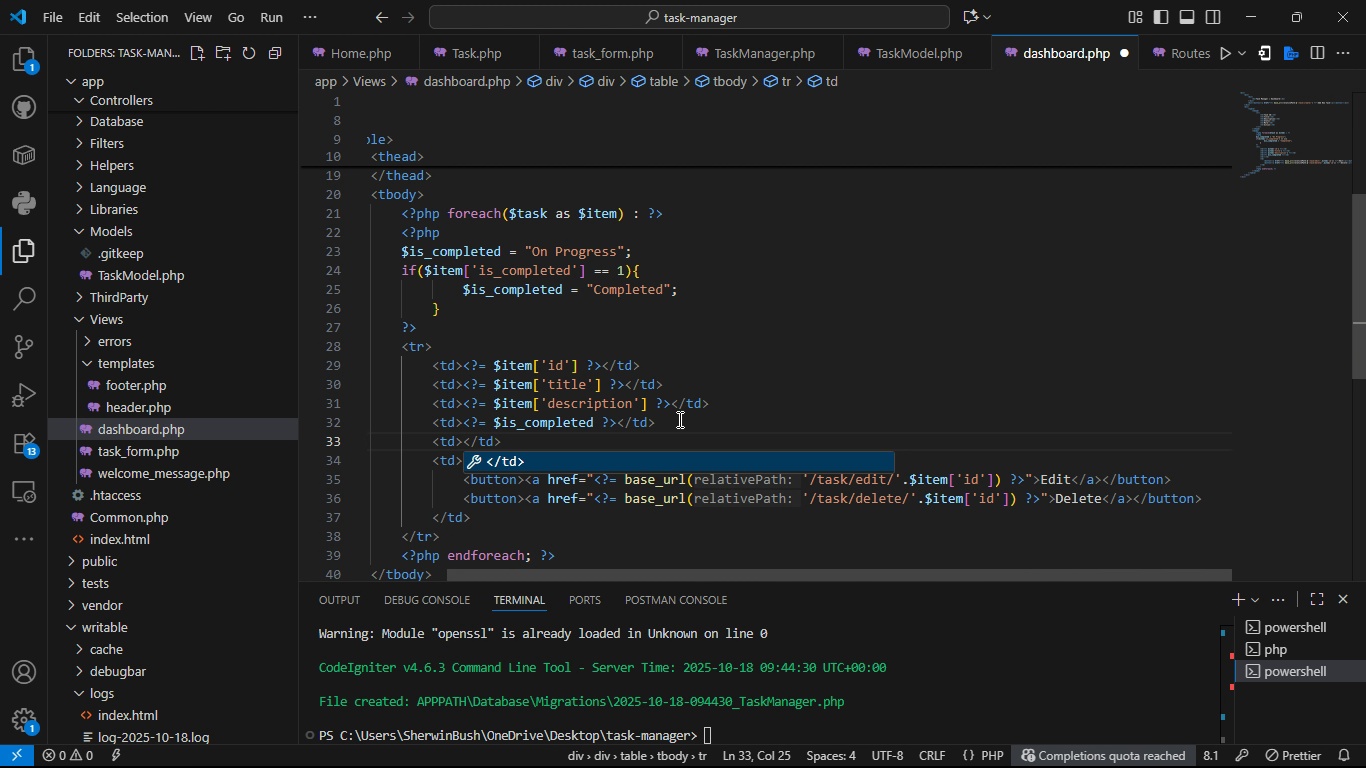 
type(Bt)
key(Backspace)
key(Backspace)
type(bu)
key(Backspace)
key(Backspace)
type(<)
key(Backspace)
type(T)
key(Backspace)
type(t)
key(Backspace)
type(<)
key(Backspace)
type(s)
key(Backspace)
type(<swith)
key(Backspace)
type(ch>)
 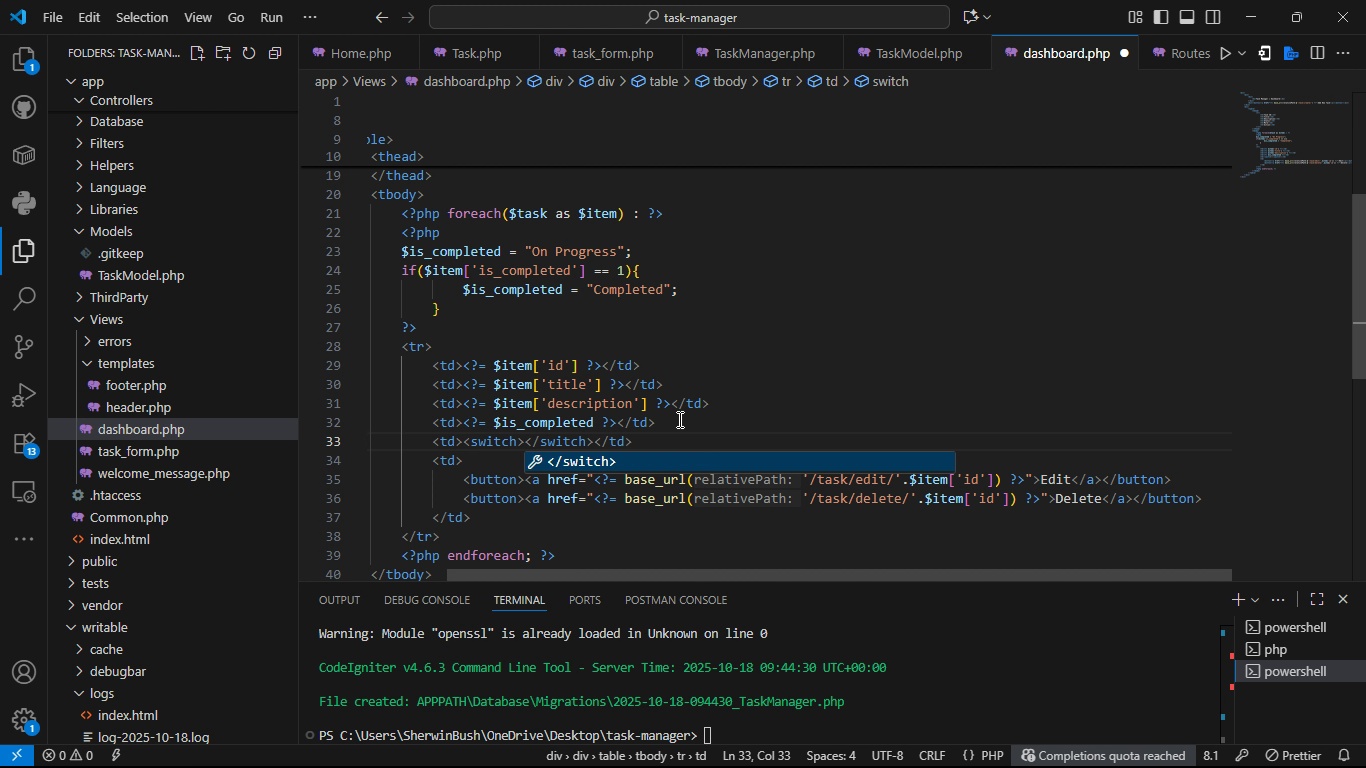 
hold_key(key=ShiftLeft, duration=1.53)
 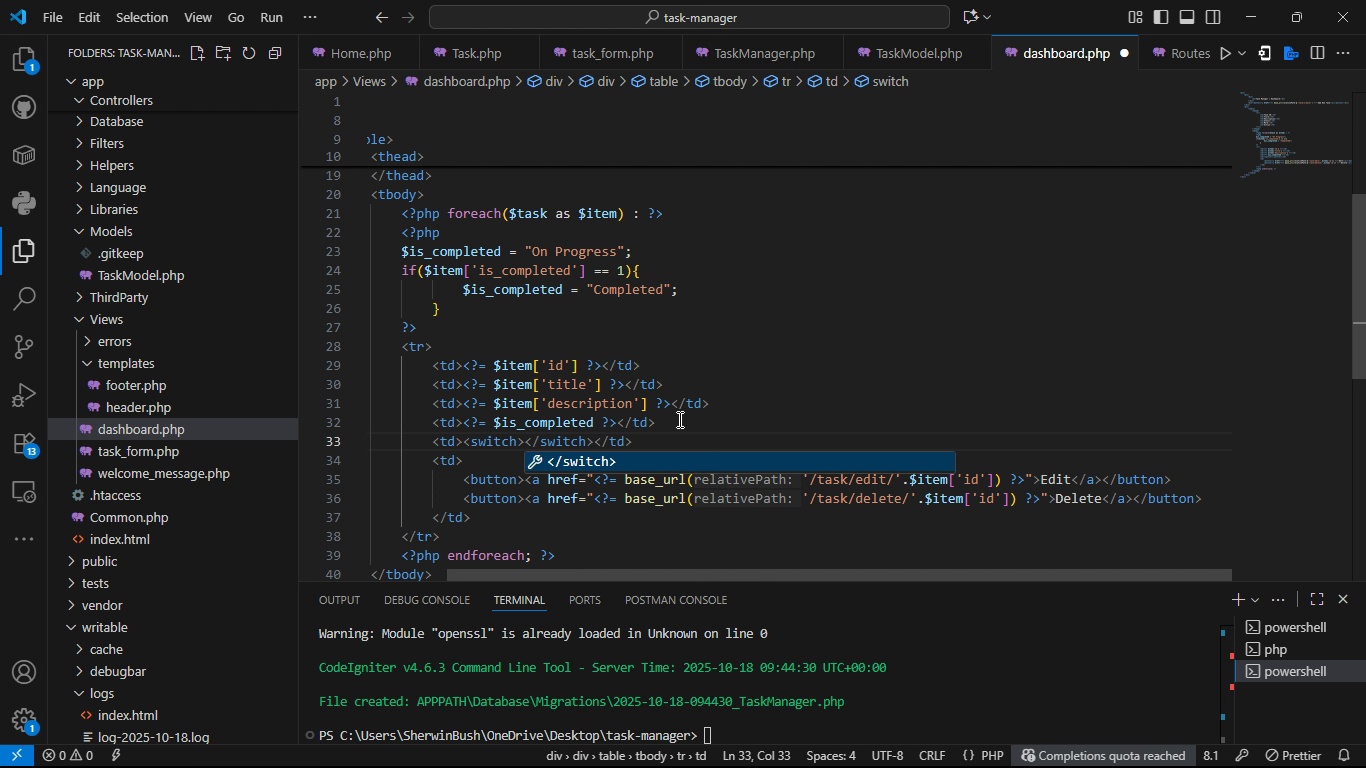 
type(Ma)
key(Backspace)
key(Backspace)
type(Completed)
 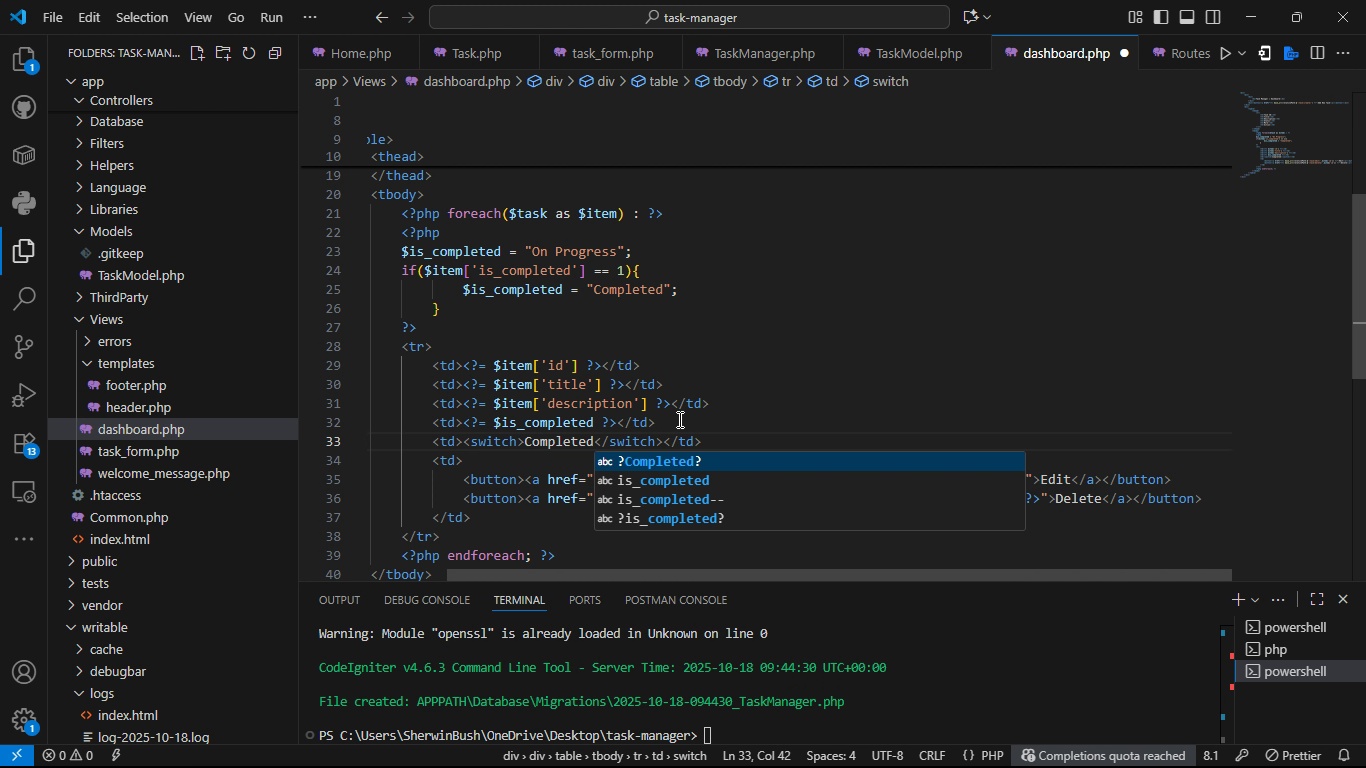 
key(Control+S)
 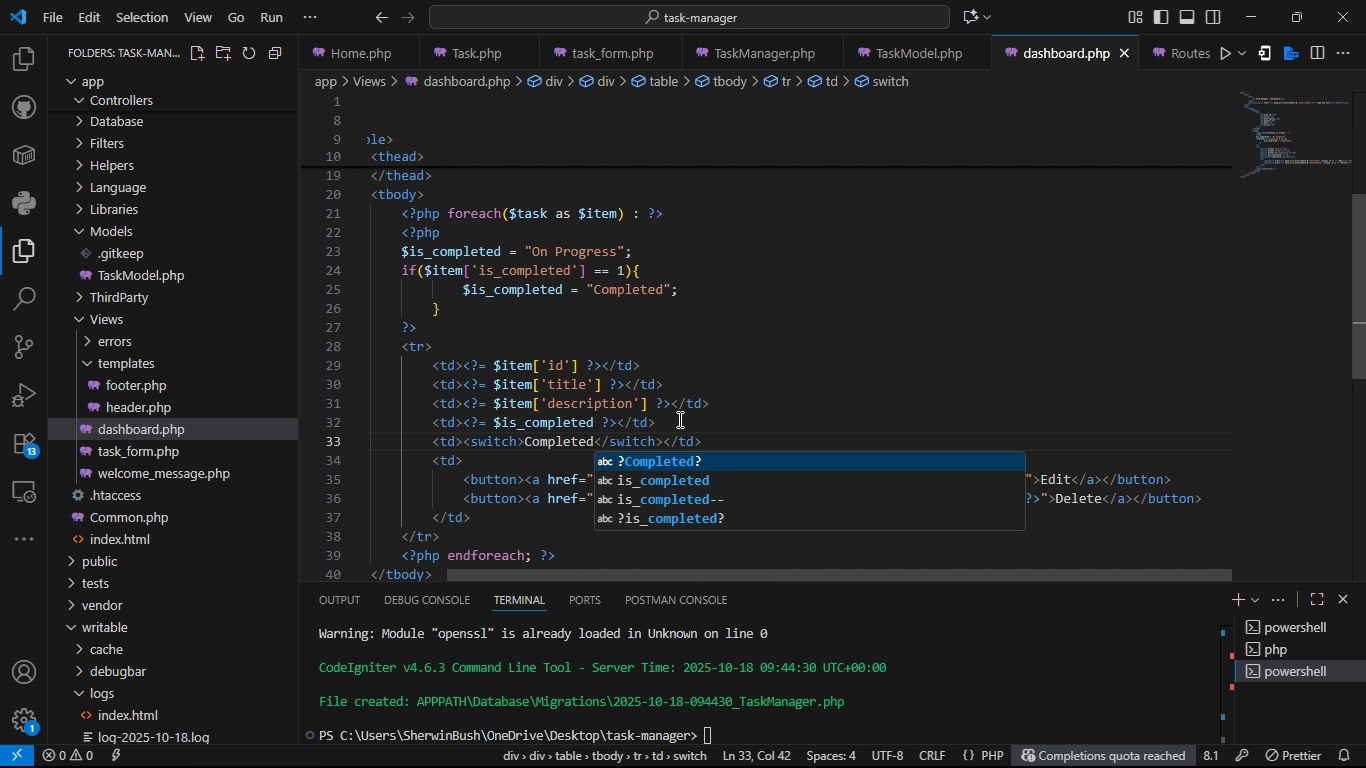 
key(Alt+Tab)
 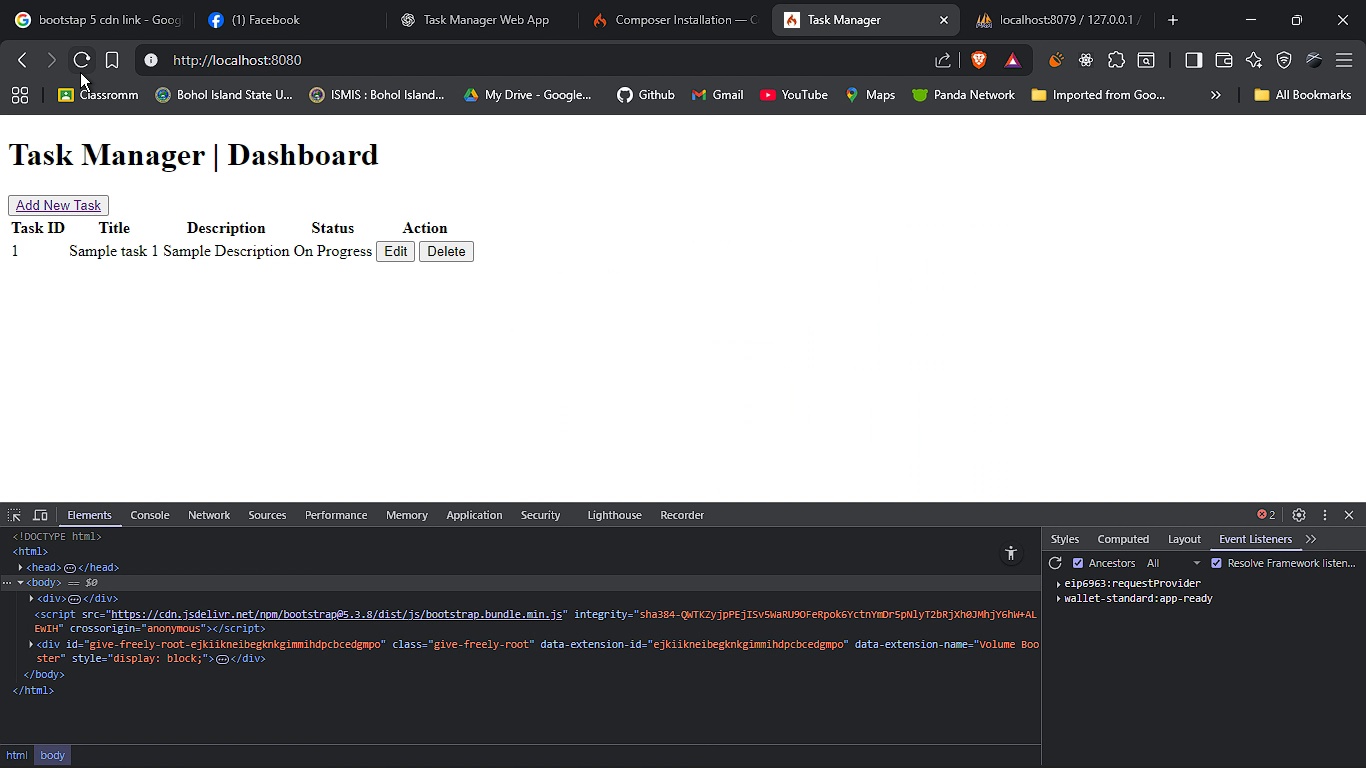 
left_click([80, 66])
 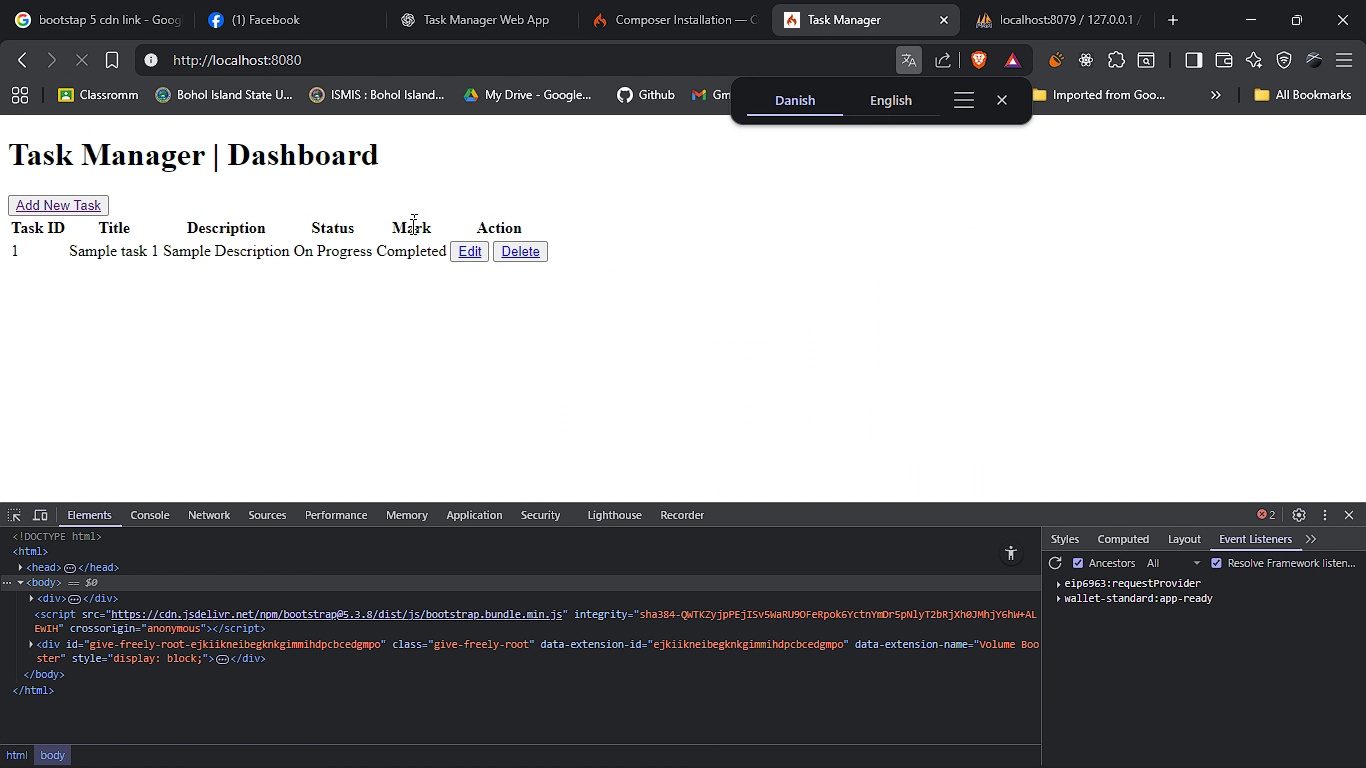 
left_click([398, 251])
 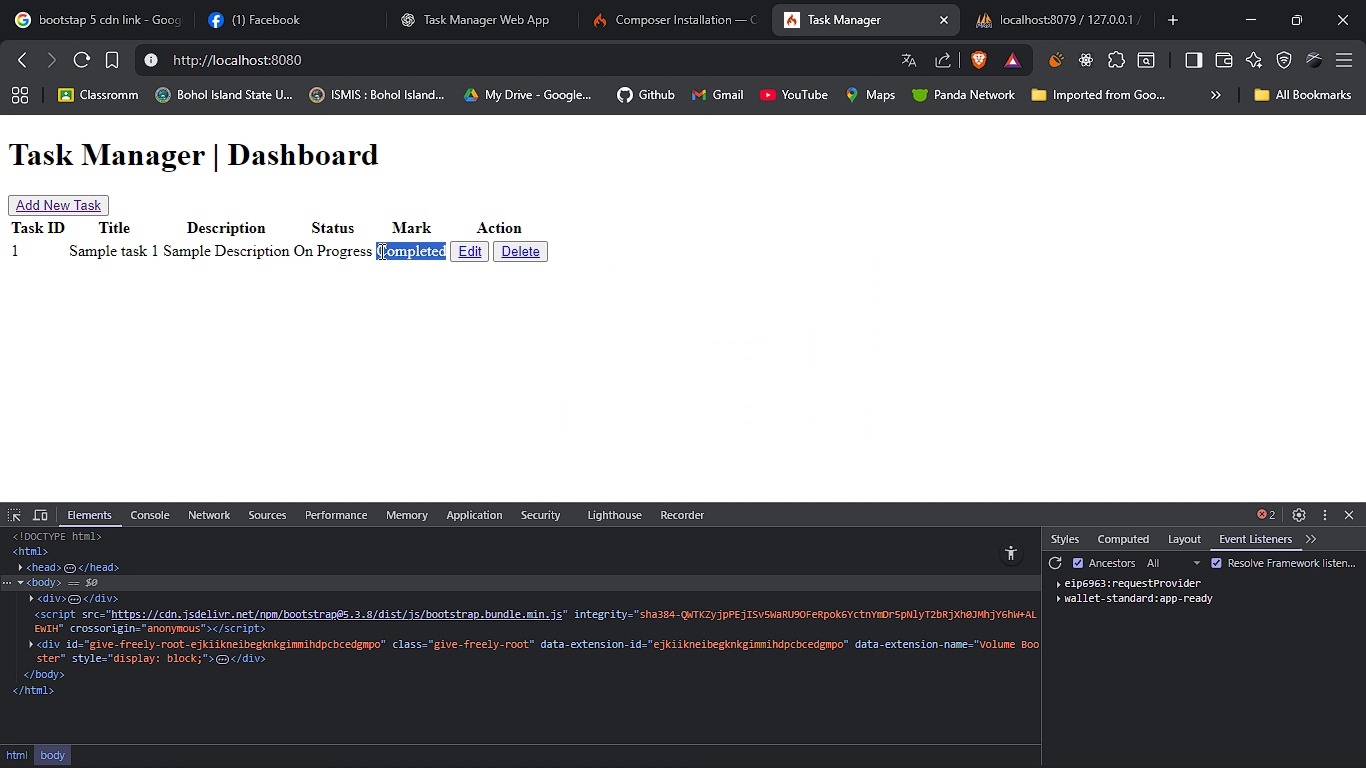 
double_click([380, 251])
 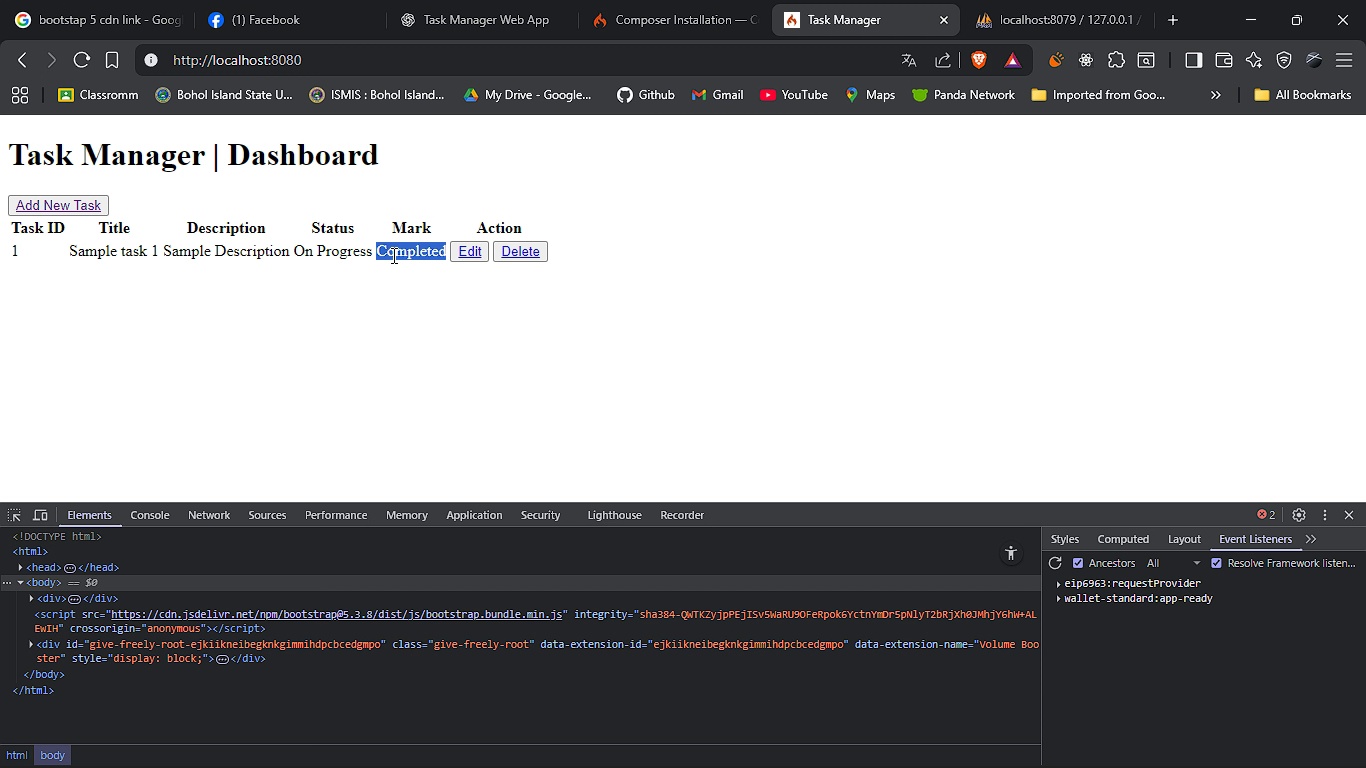 
double_click([392, 255])
 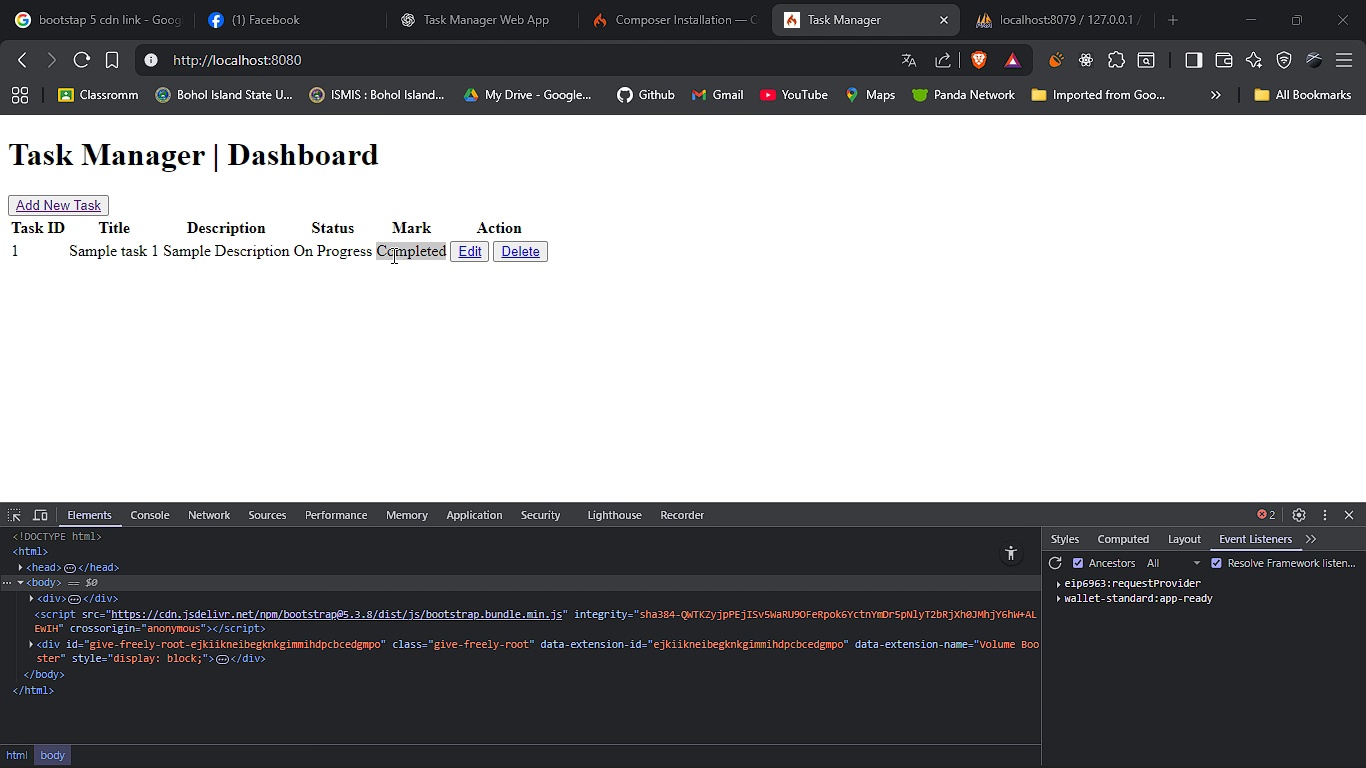 
key(Alt+Tab)
 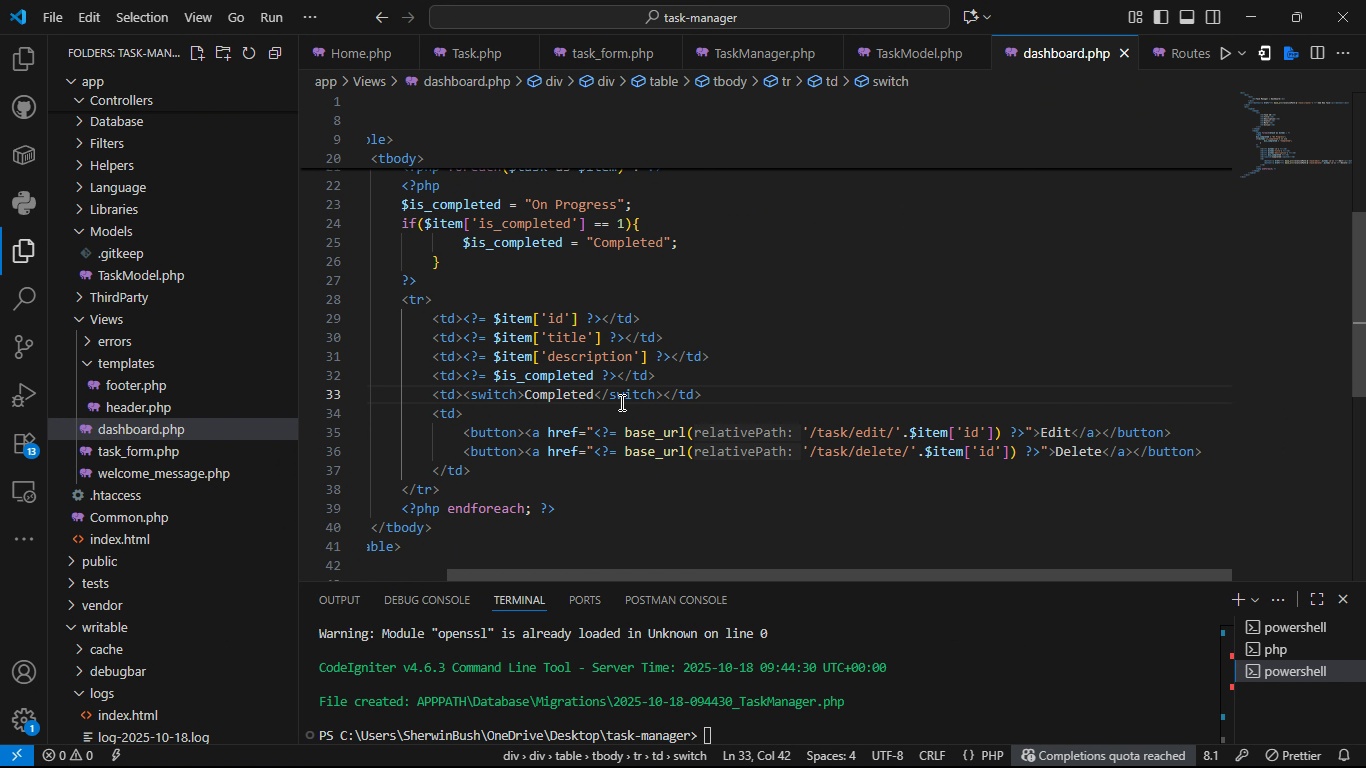 
wait(7.76)
 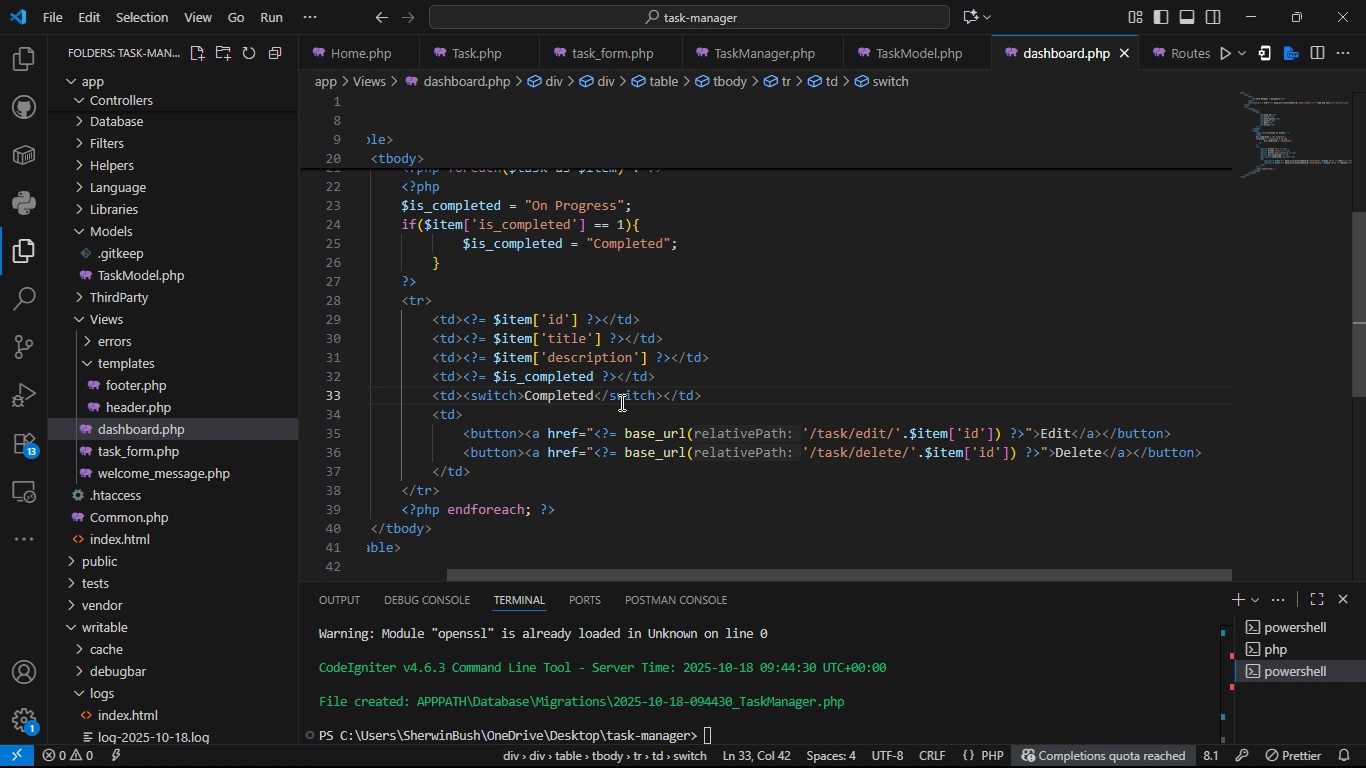 
left_click([779, 741])
 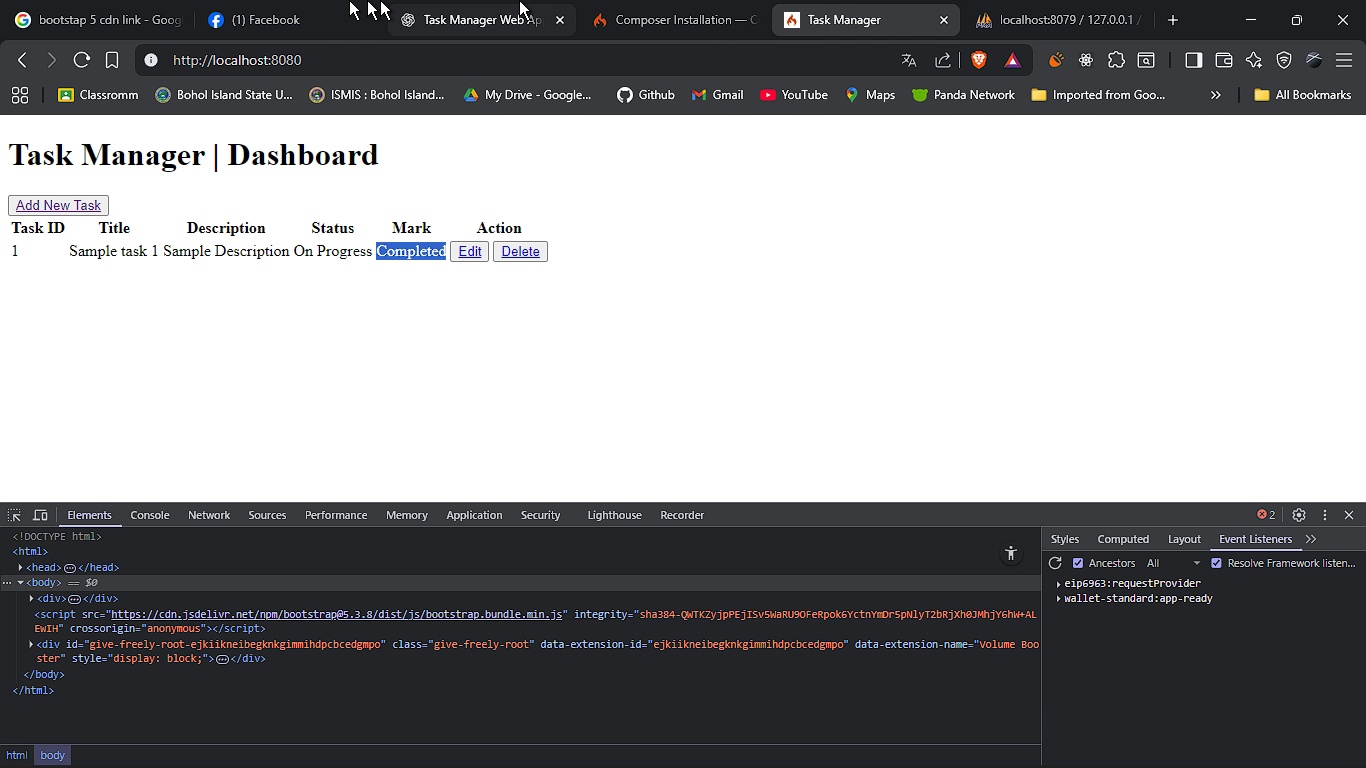 
left_click([86, 0])
 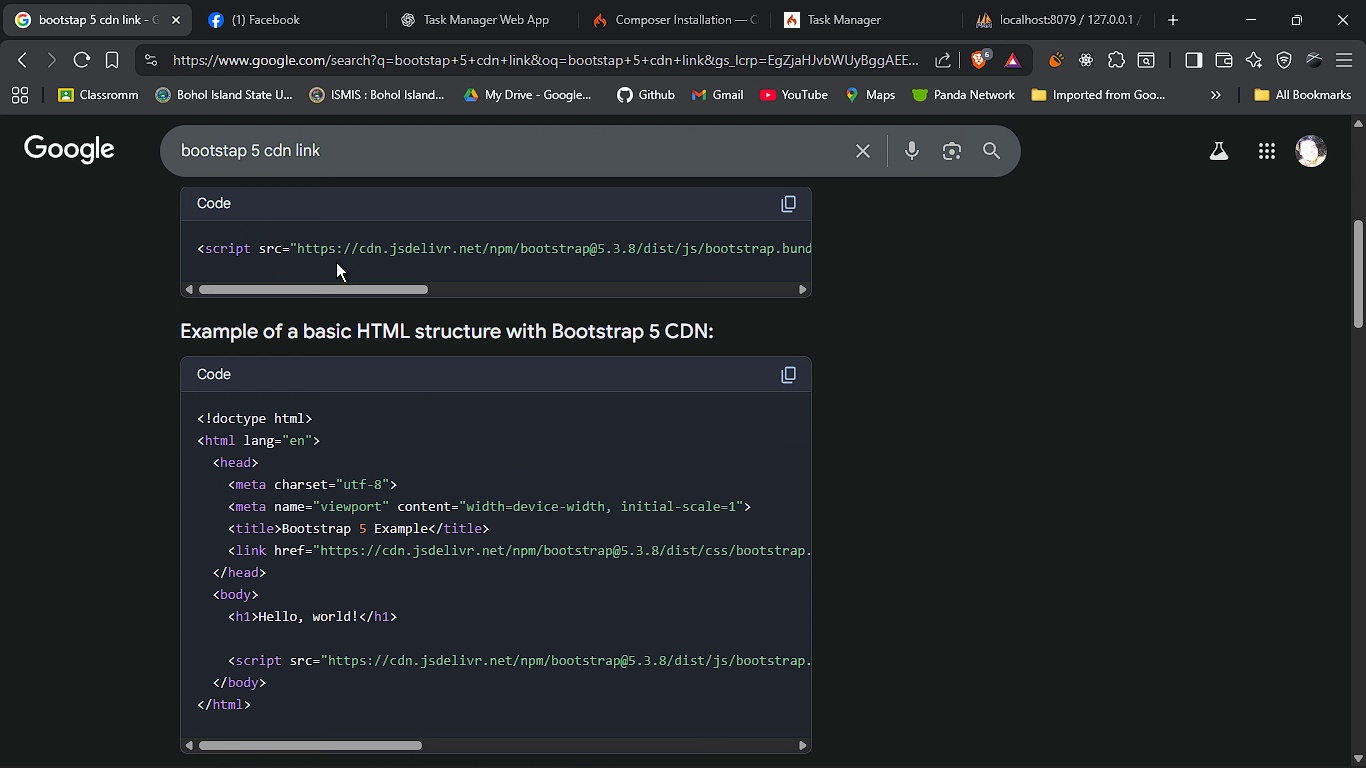 
left_click([366, 146])
 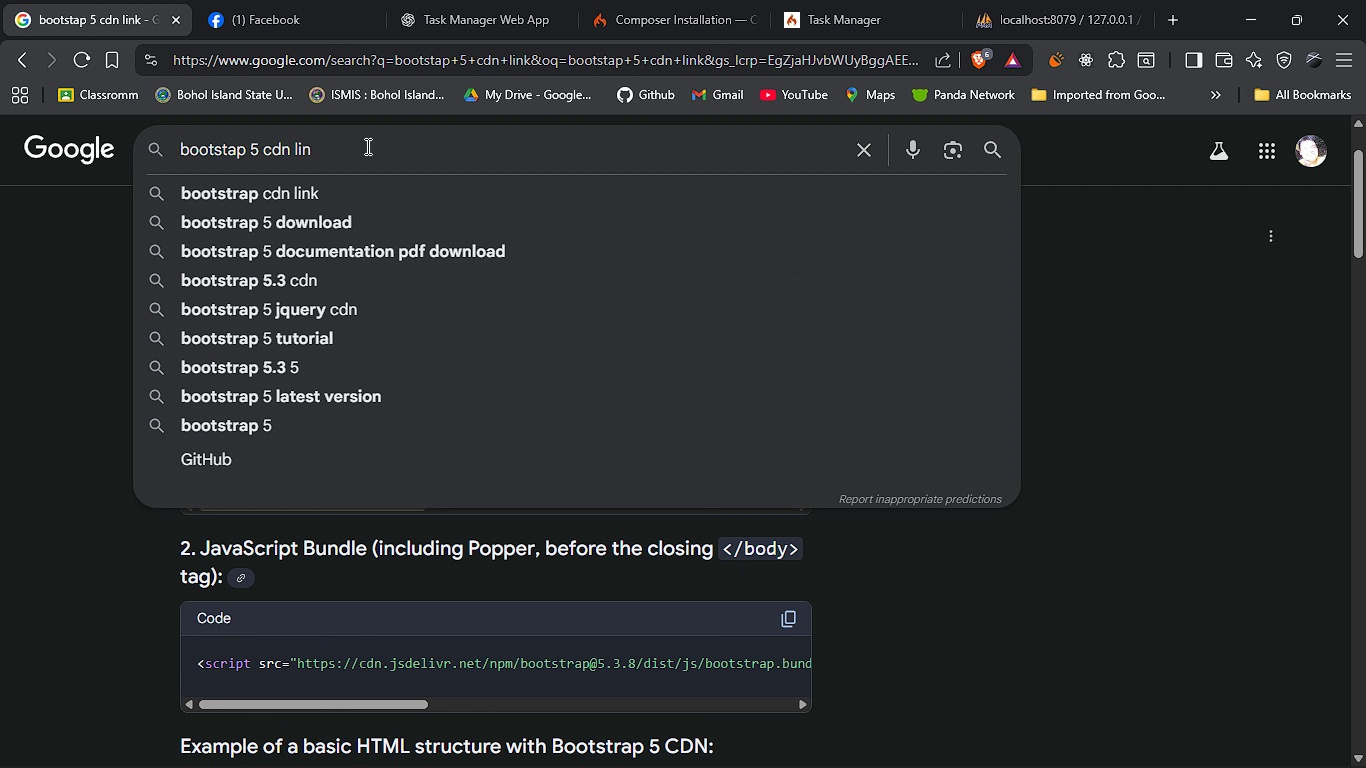 
hold_key(key=Backspace, duration=1.33)
 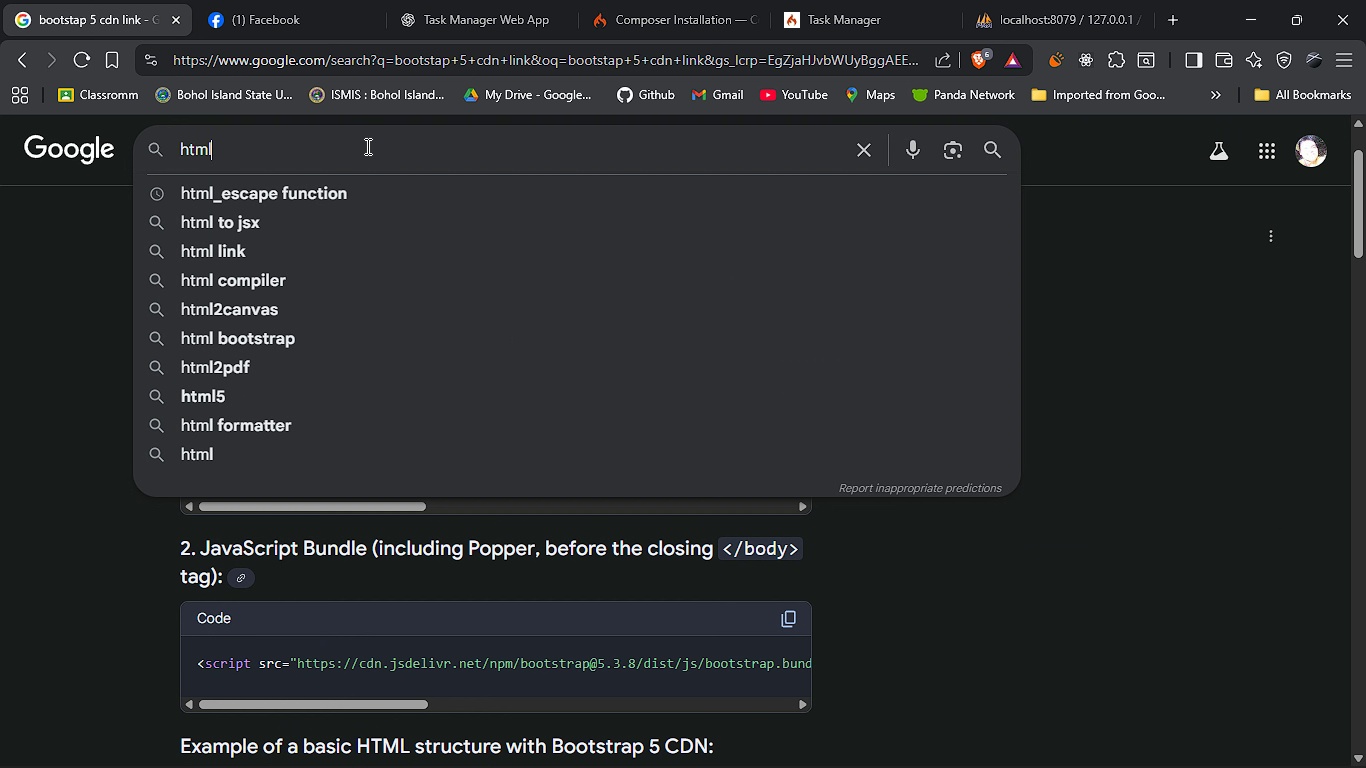 
type(html switch )
 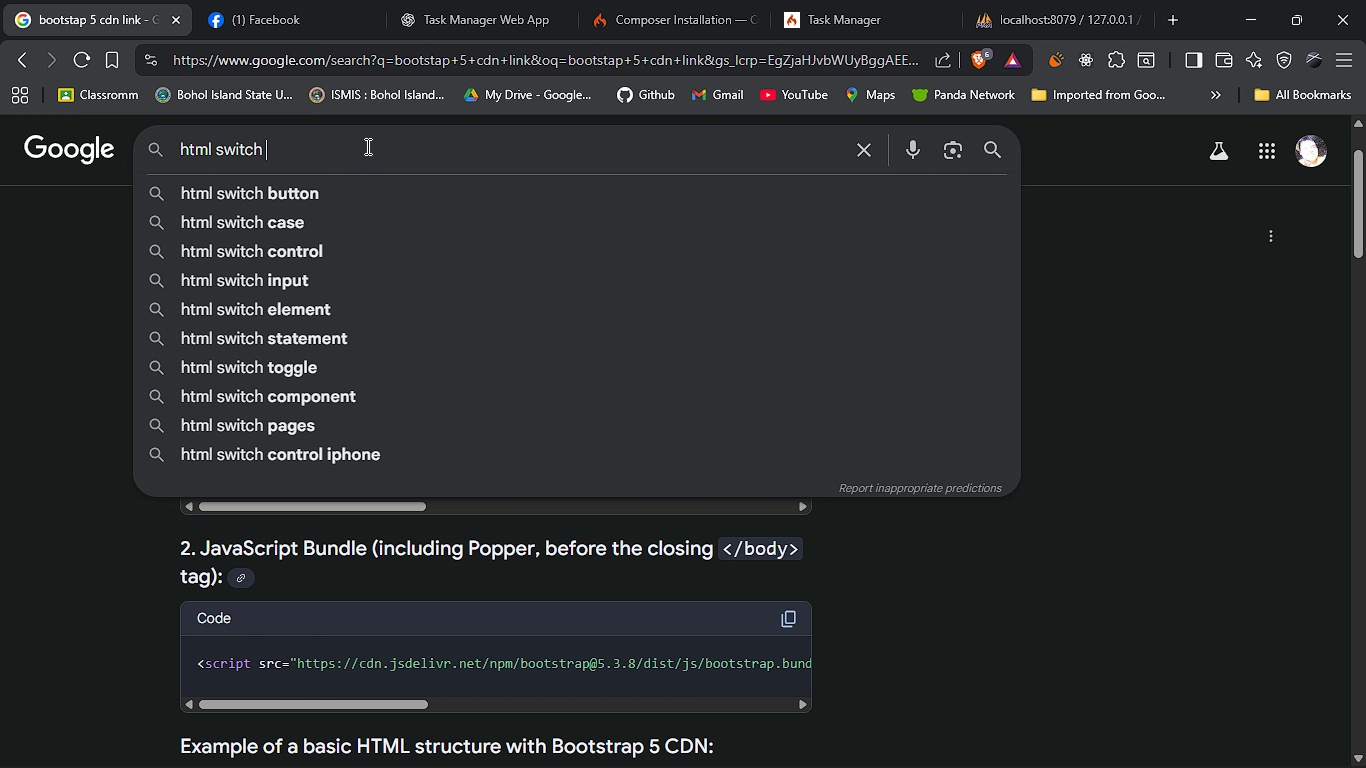 
key(ArrowDown)
 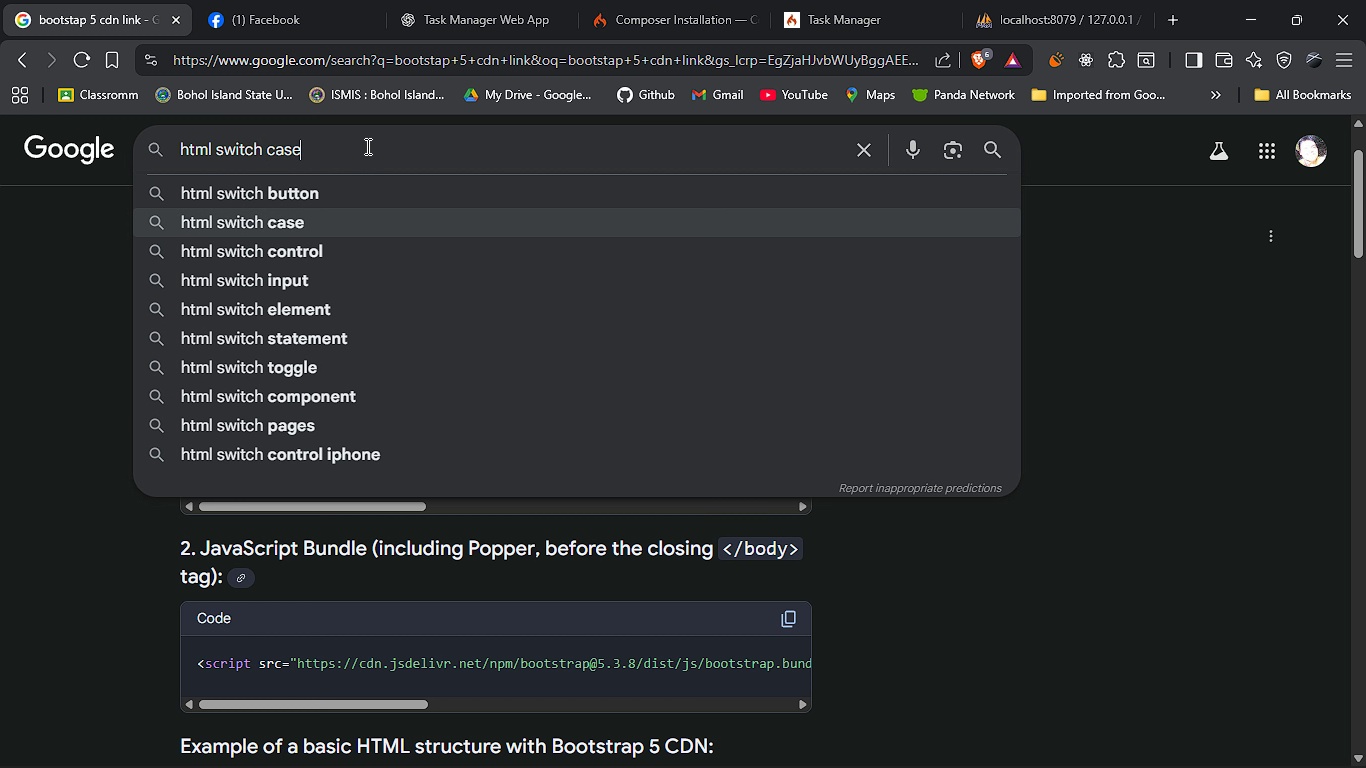 
key(ArrowDown)
 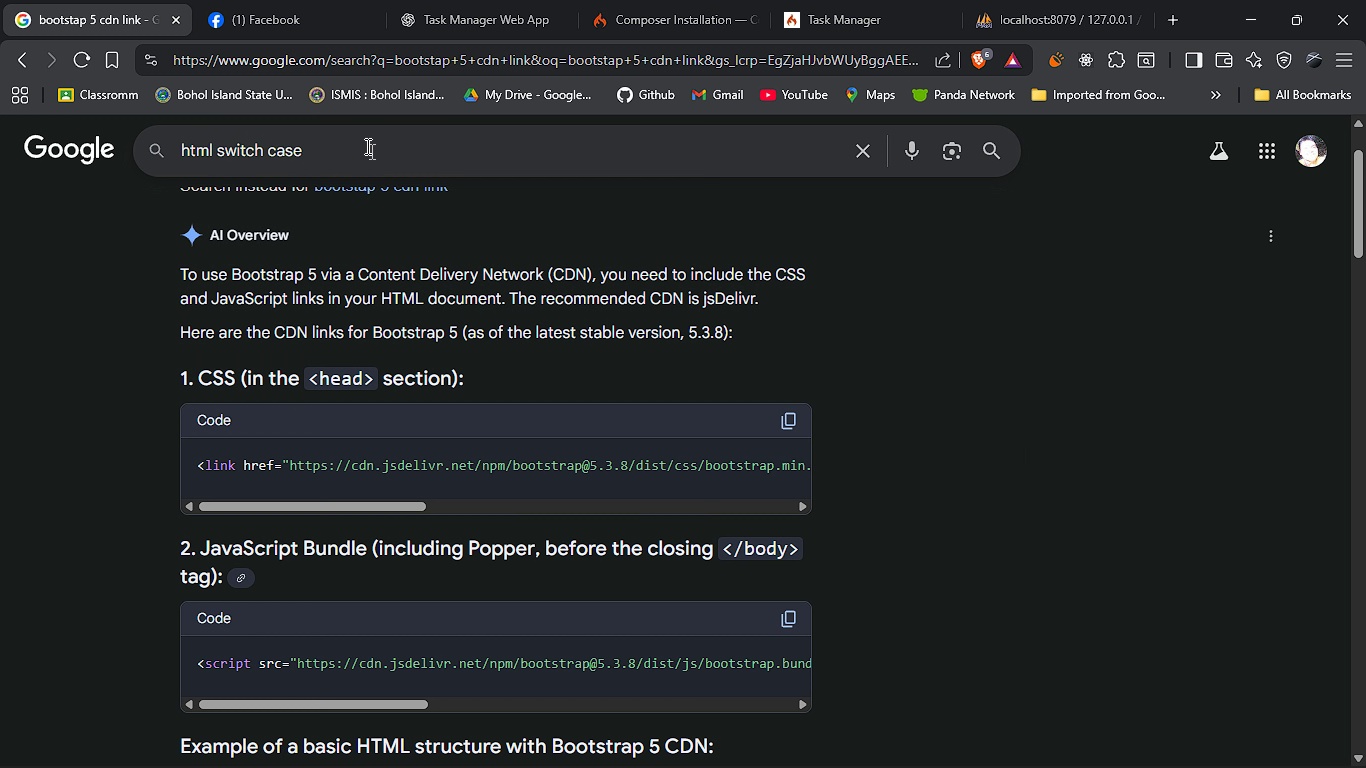 
key(Enter)
 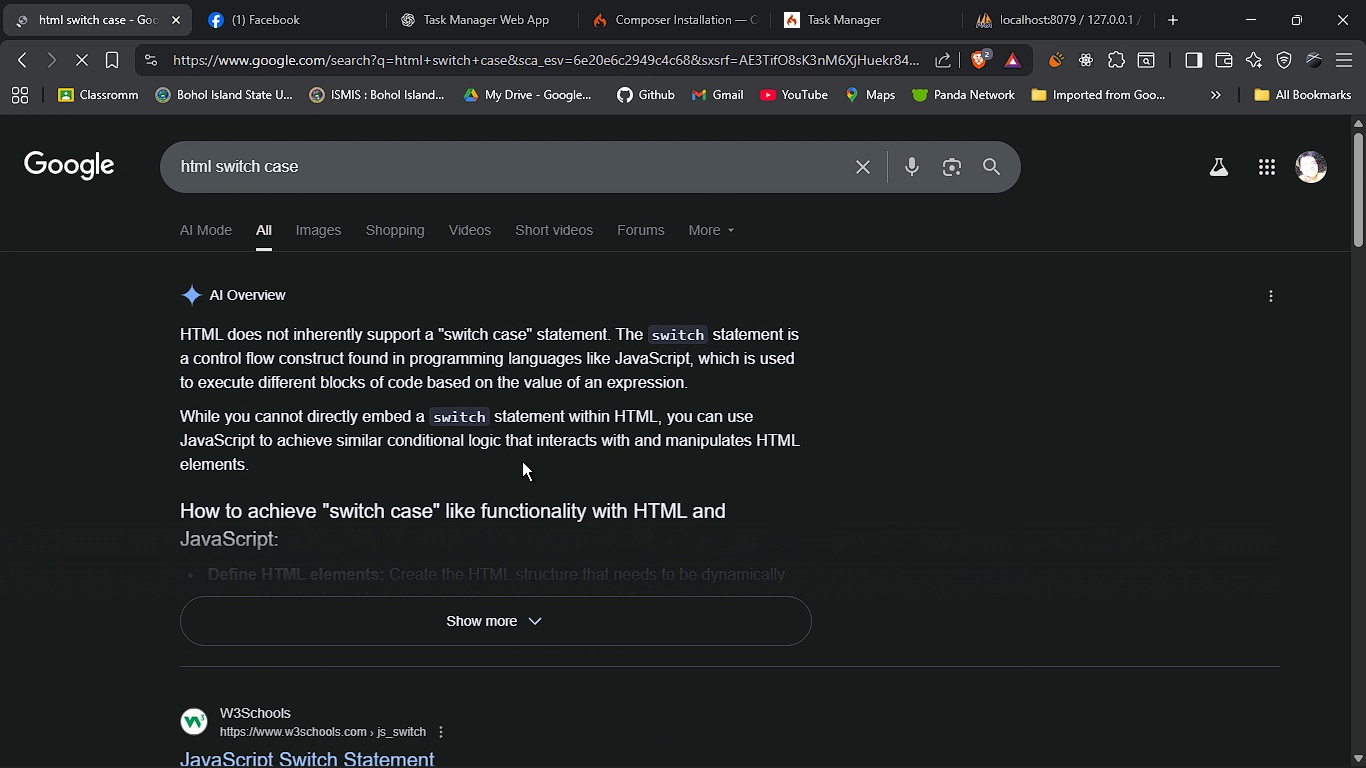 
left_click([525, 506])
 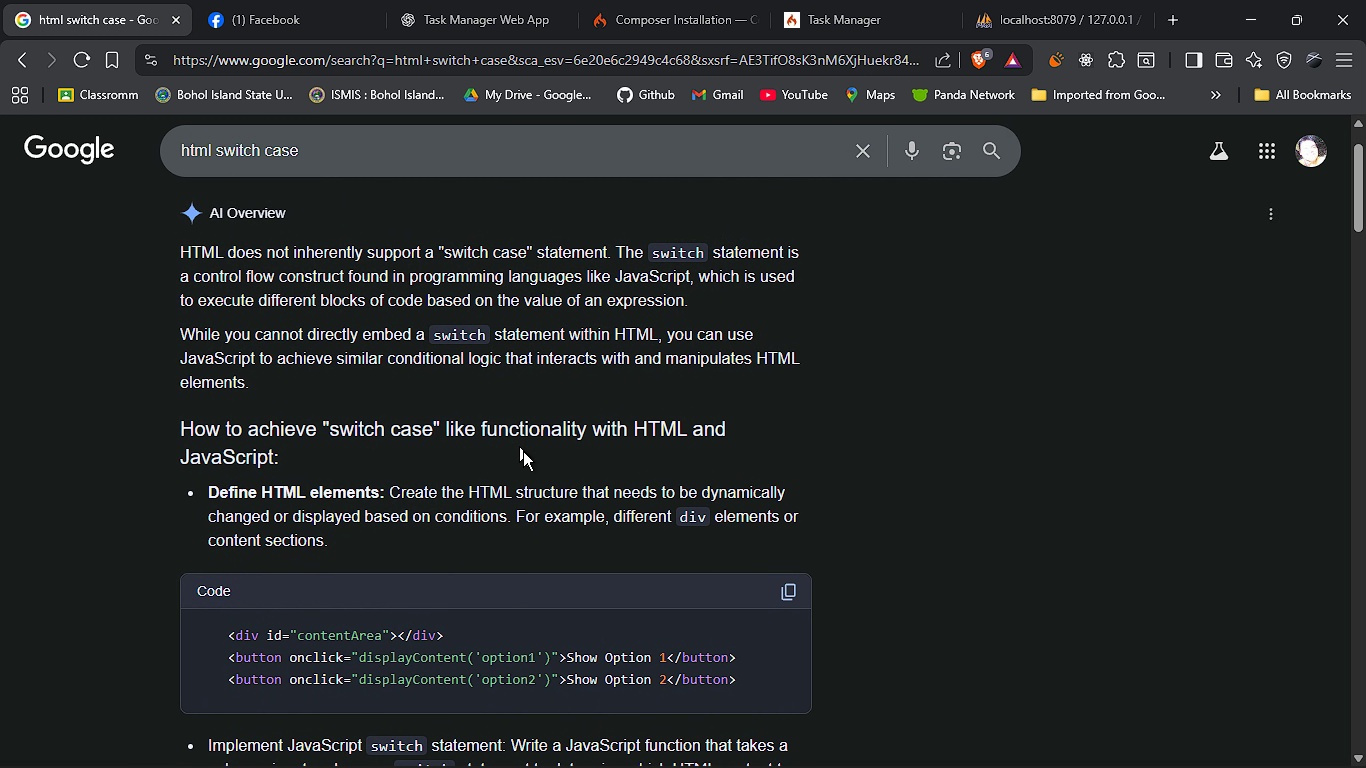 
wait(42.44)
 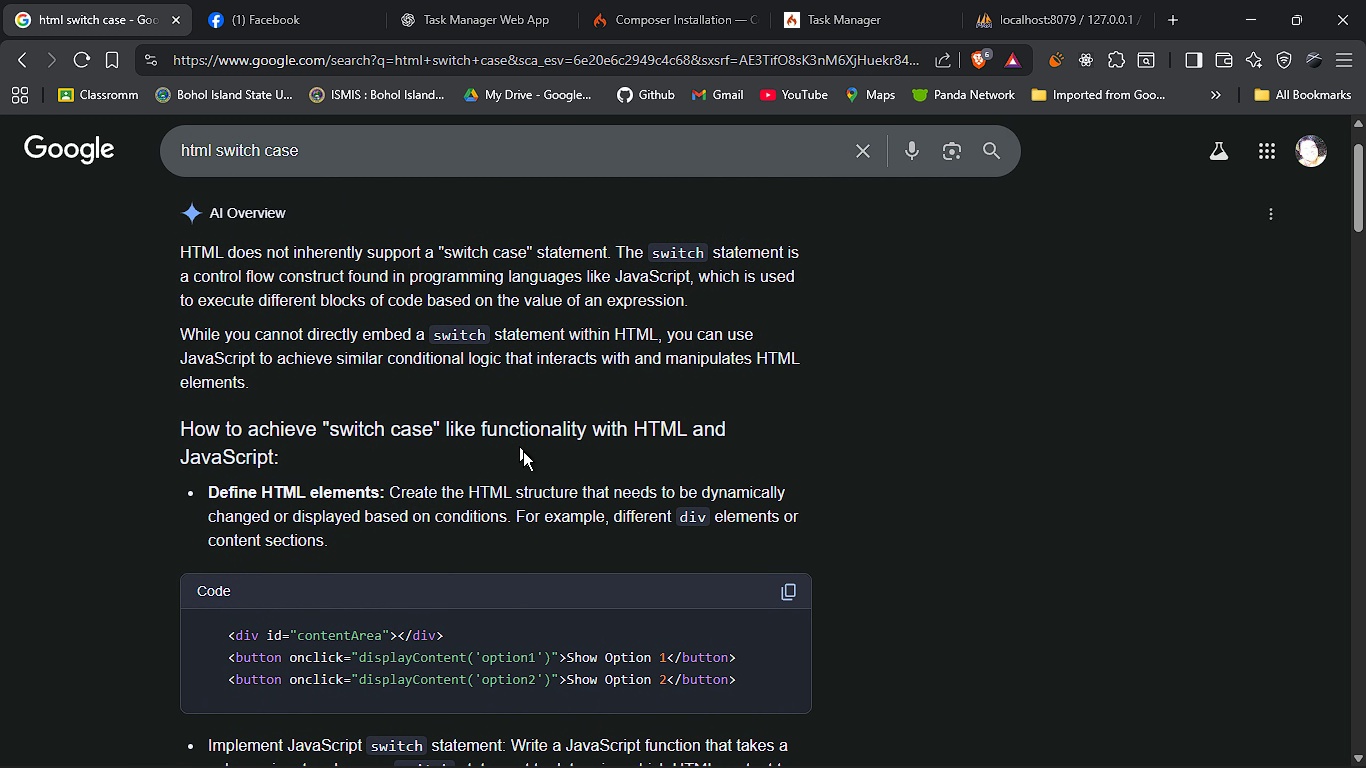 
left_click_drag(start_coordinate=[323, 163], to_coordinate=[113, 169])
 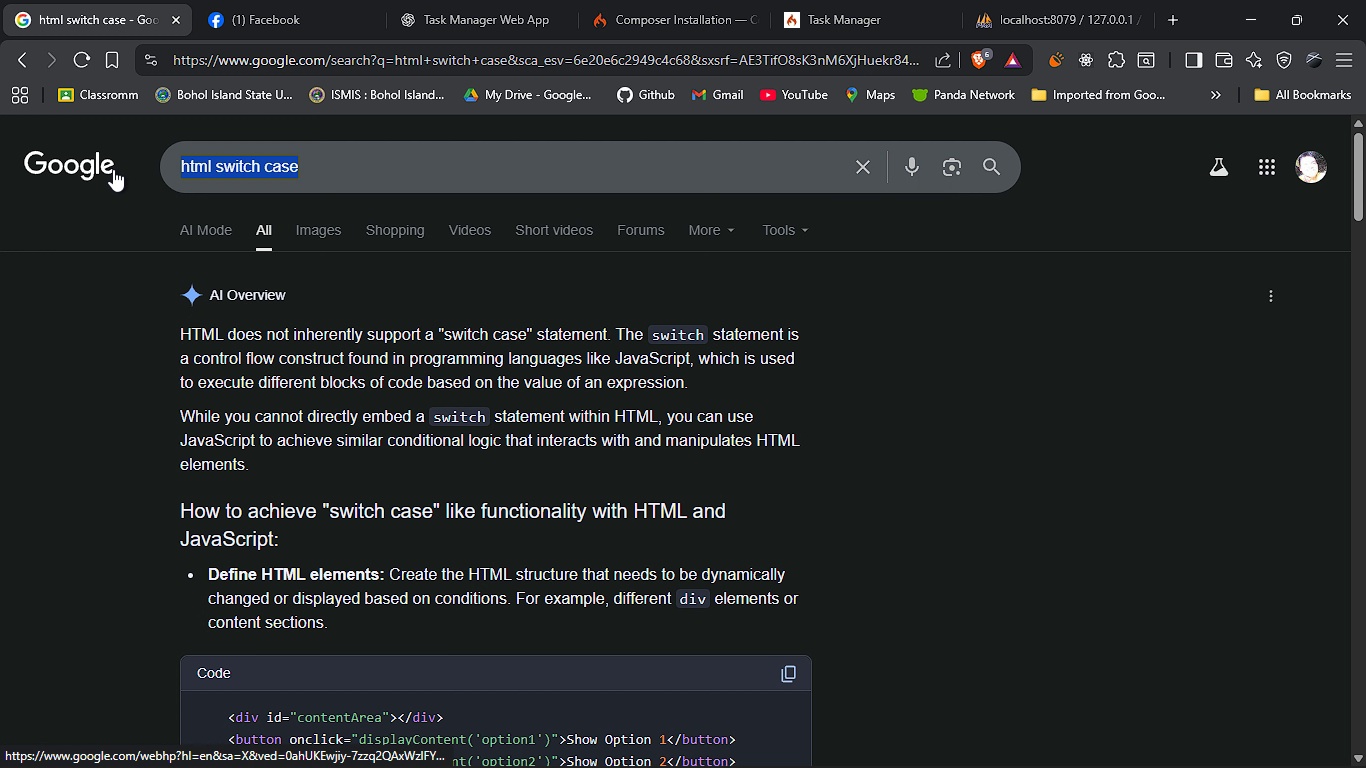 
type(hrl )
key(Backspace)
key(Backspace)
key(Backspace)
type(tml le)
key(Backspace)
key(Backspace)
type(eleme)
 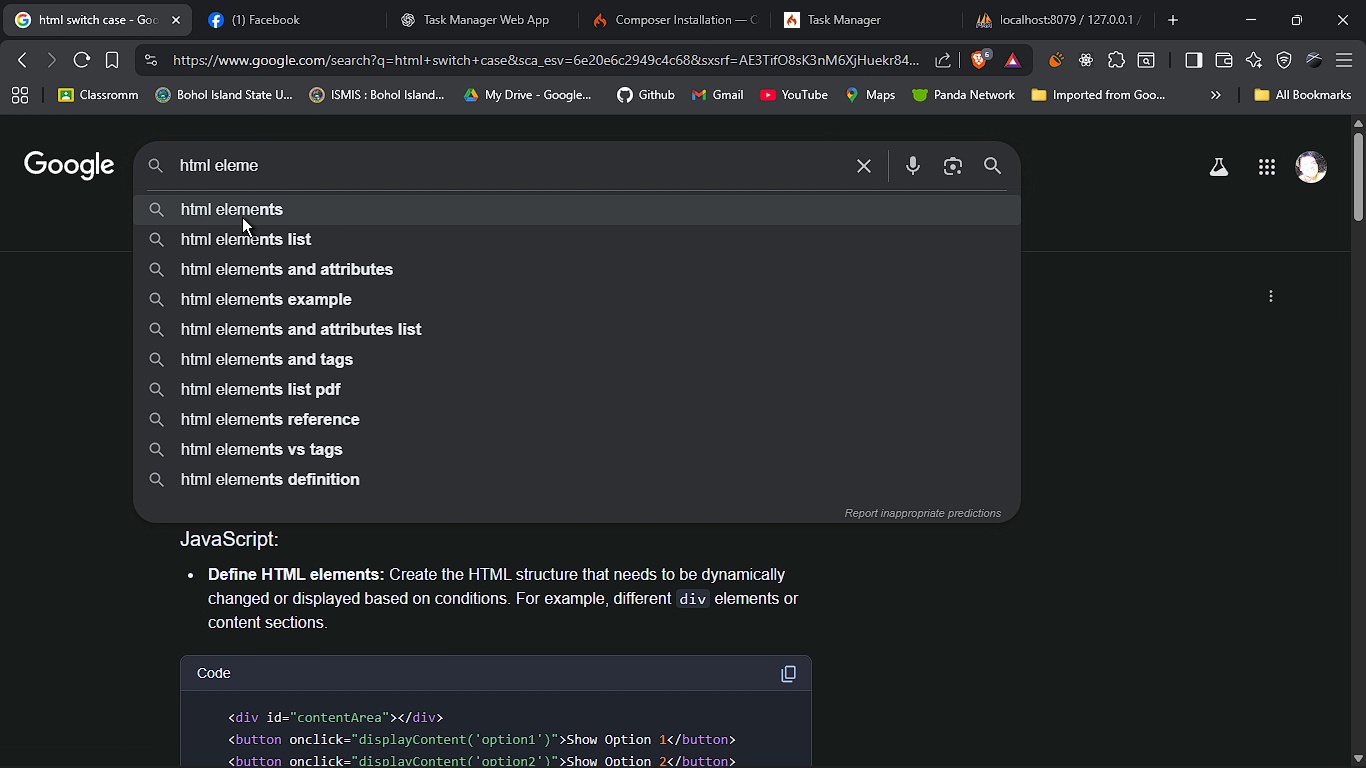 
left_click([242, 217])
 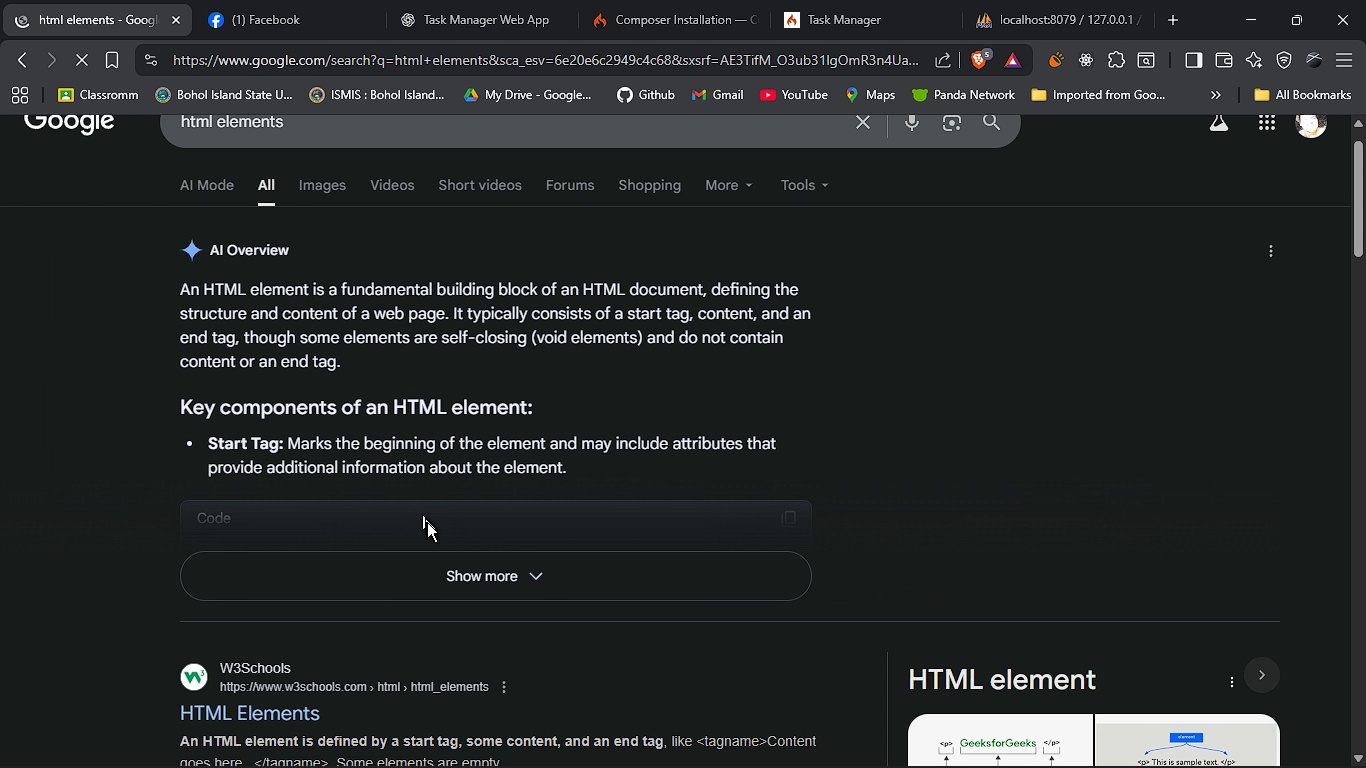 
left_click([461, 565])
 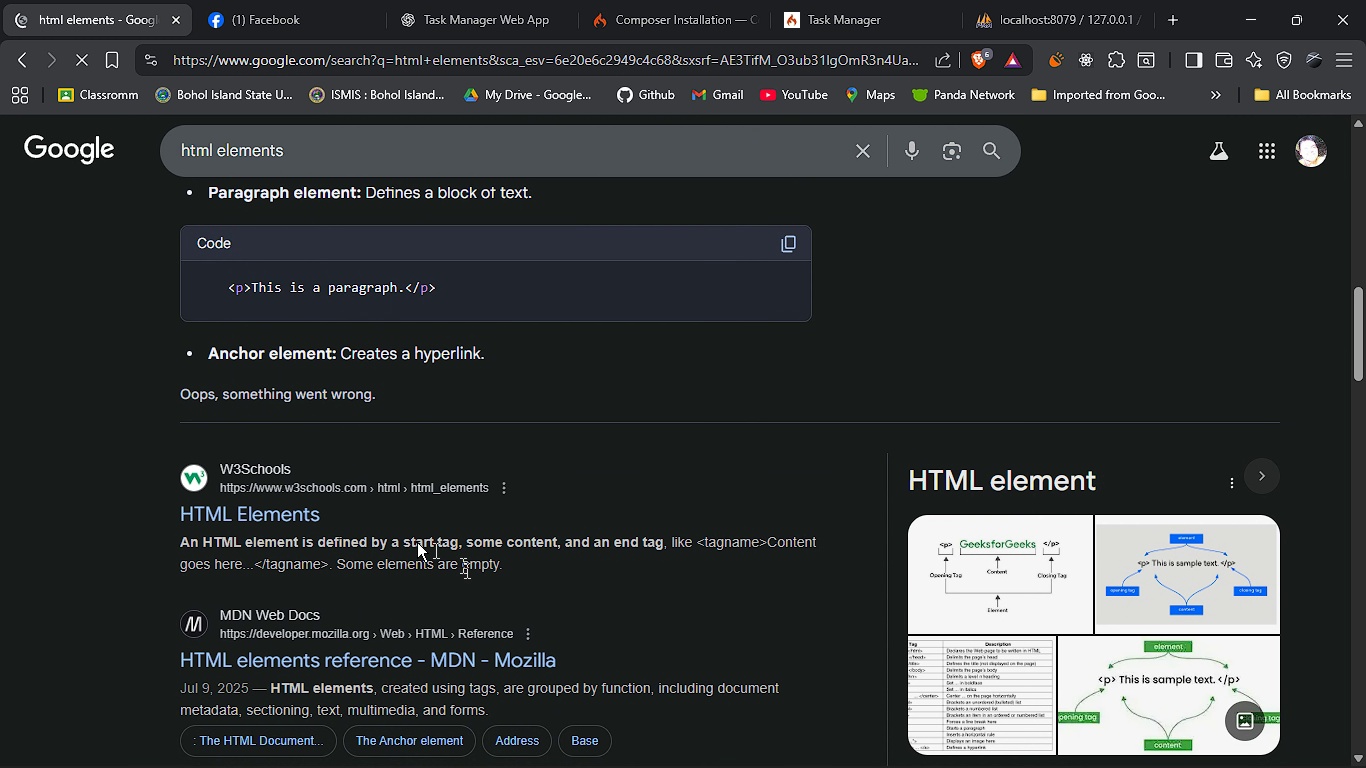 
wait(6.57)
 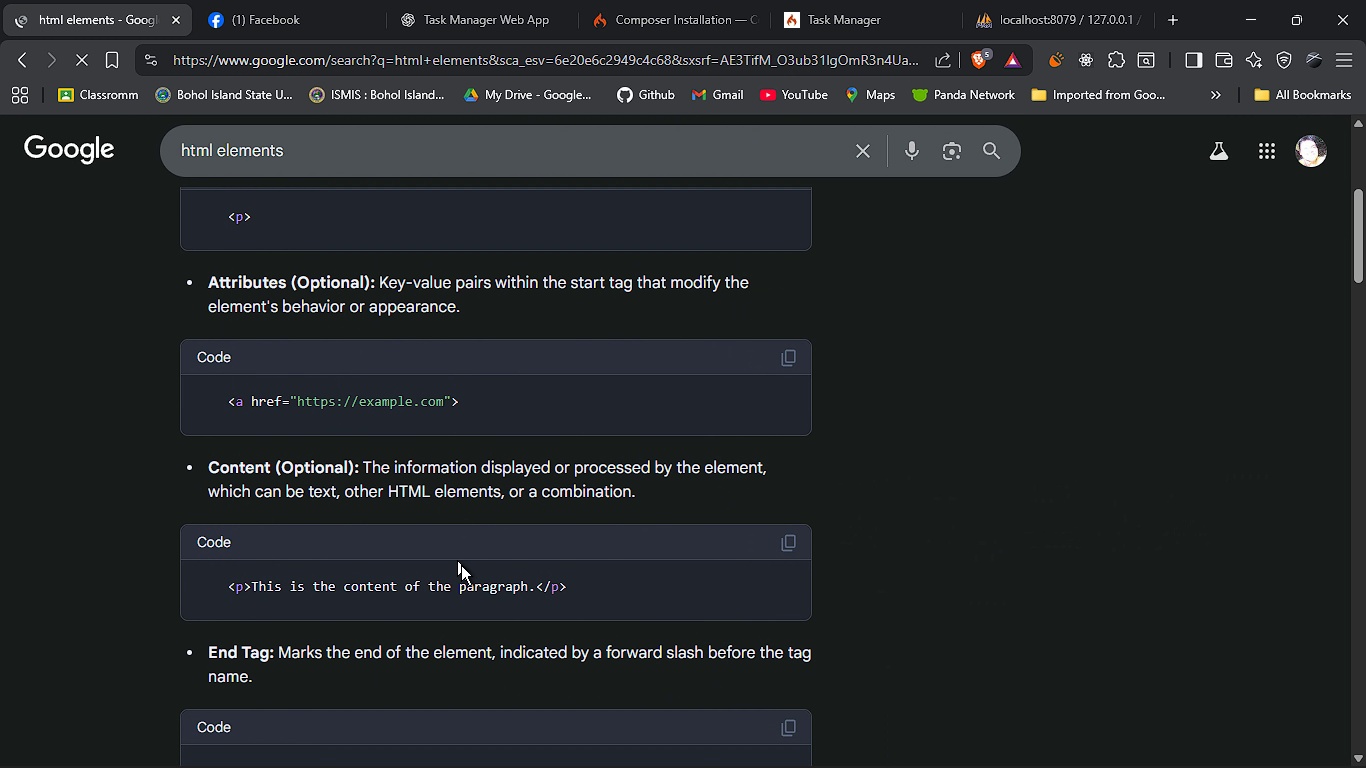 
left_click([267, 511])
 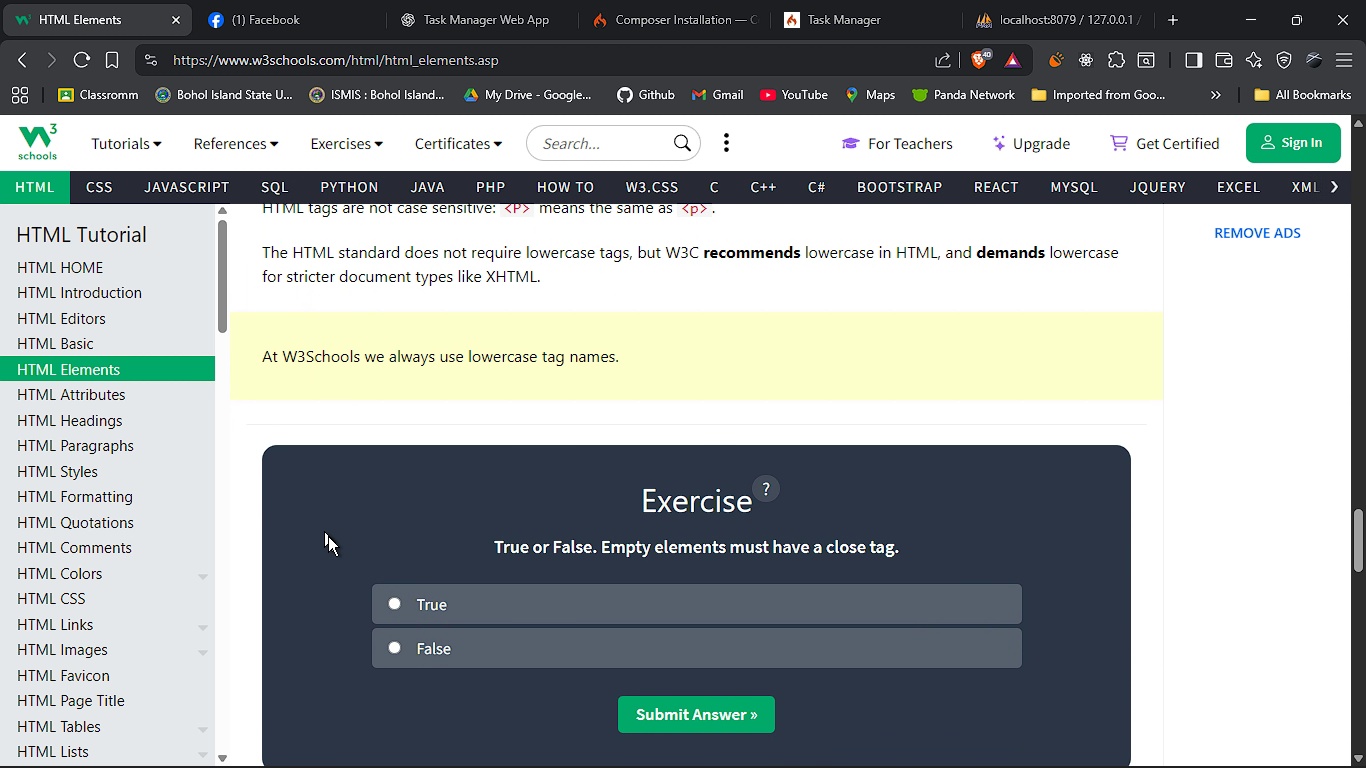 
wait(20.31)
 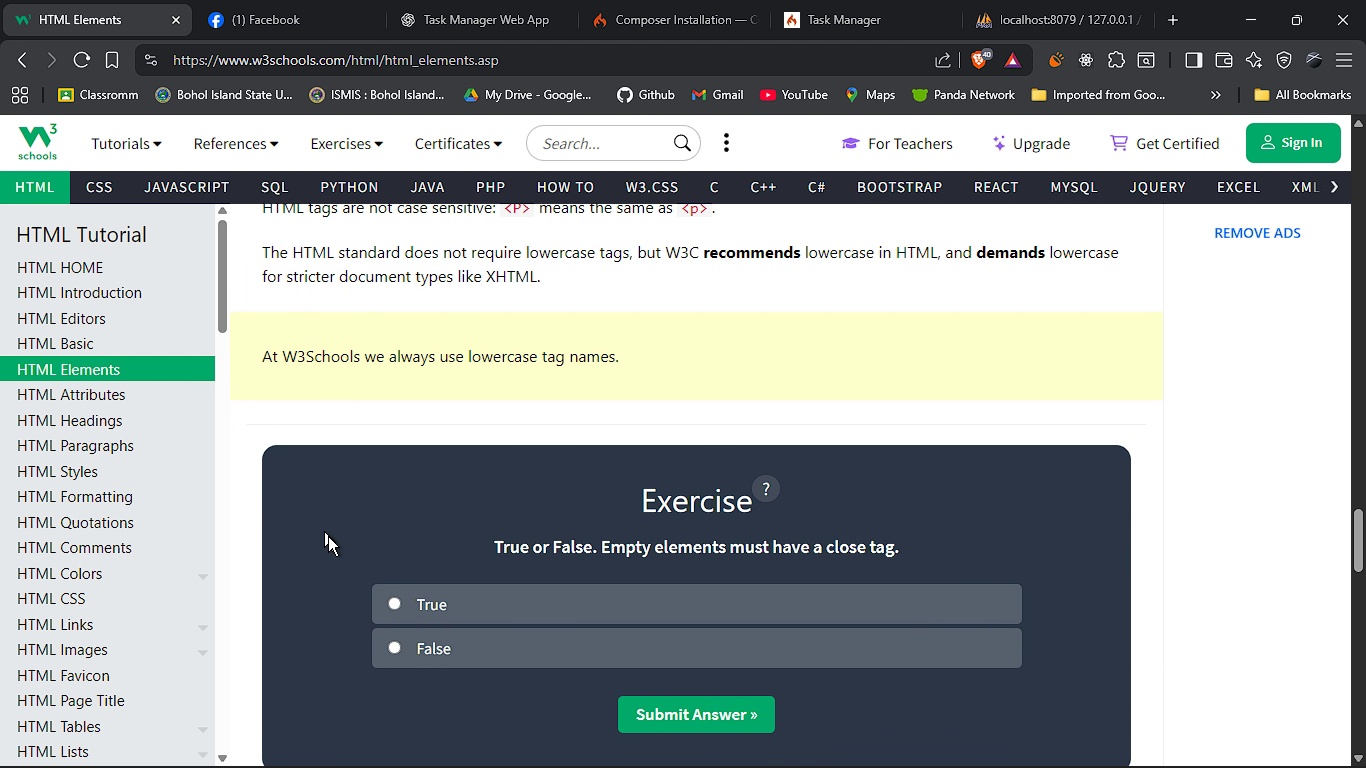 
left_click([569, 67])
 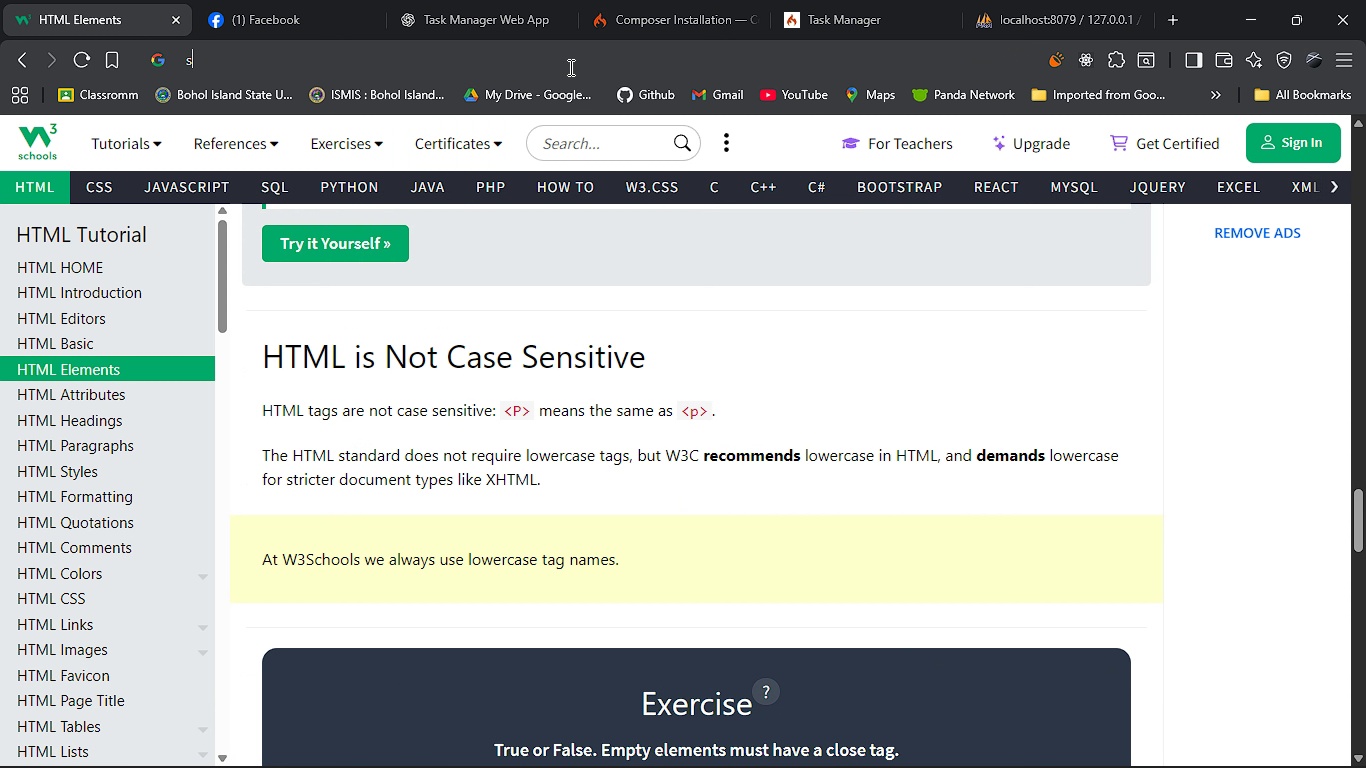 
type(switch tag in hrm)
key(Backspace)
key(Backspace)
type(tmls)
 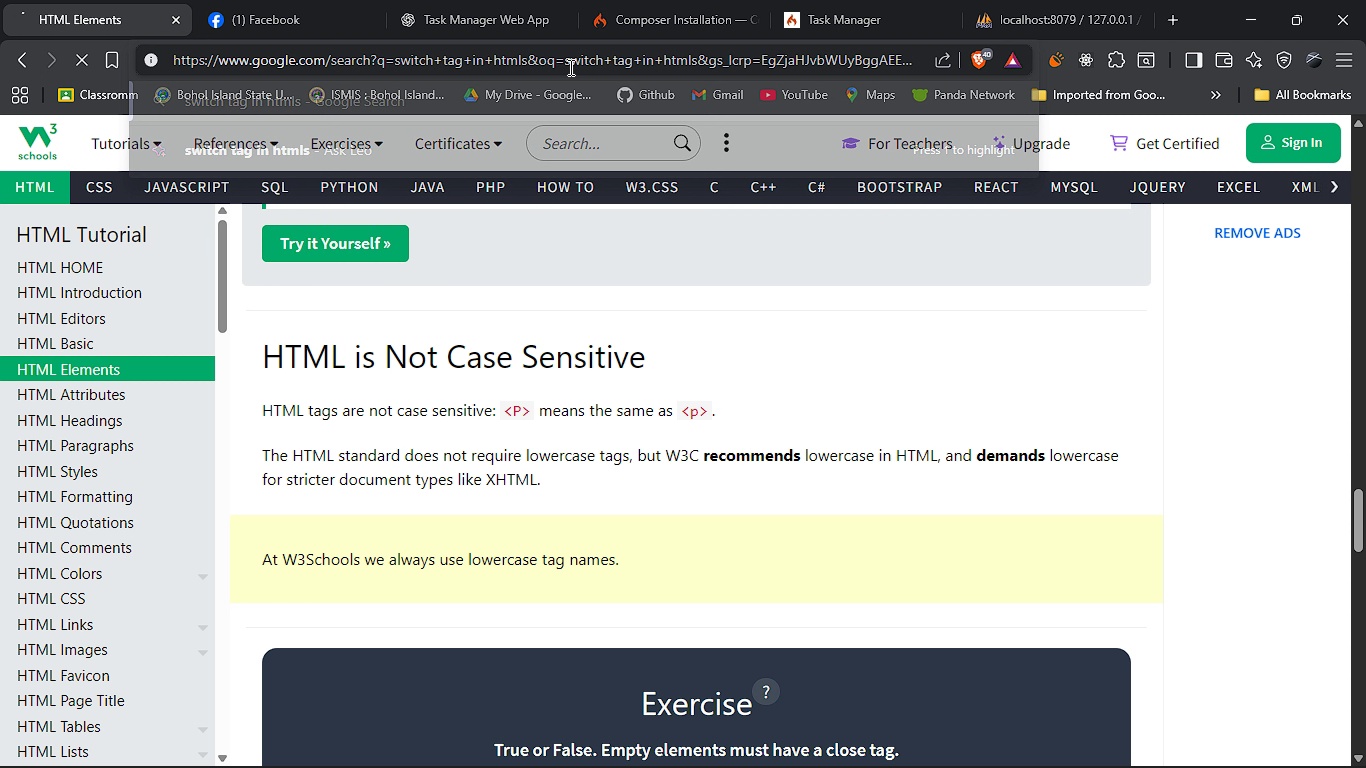 
key(Enter)
 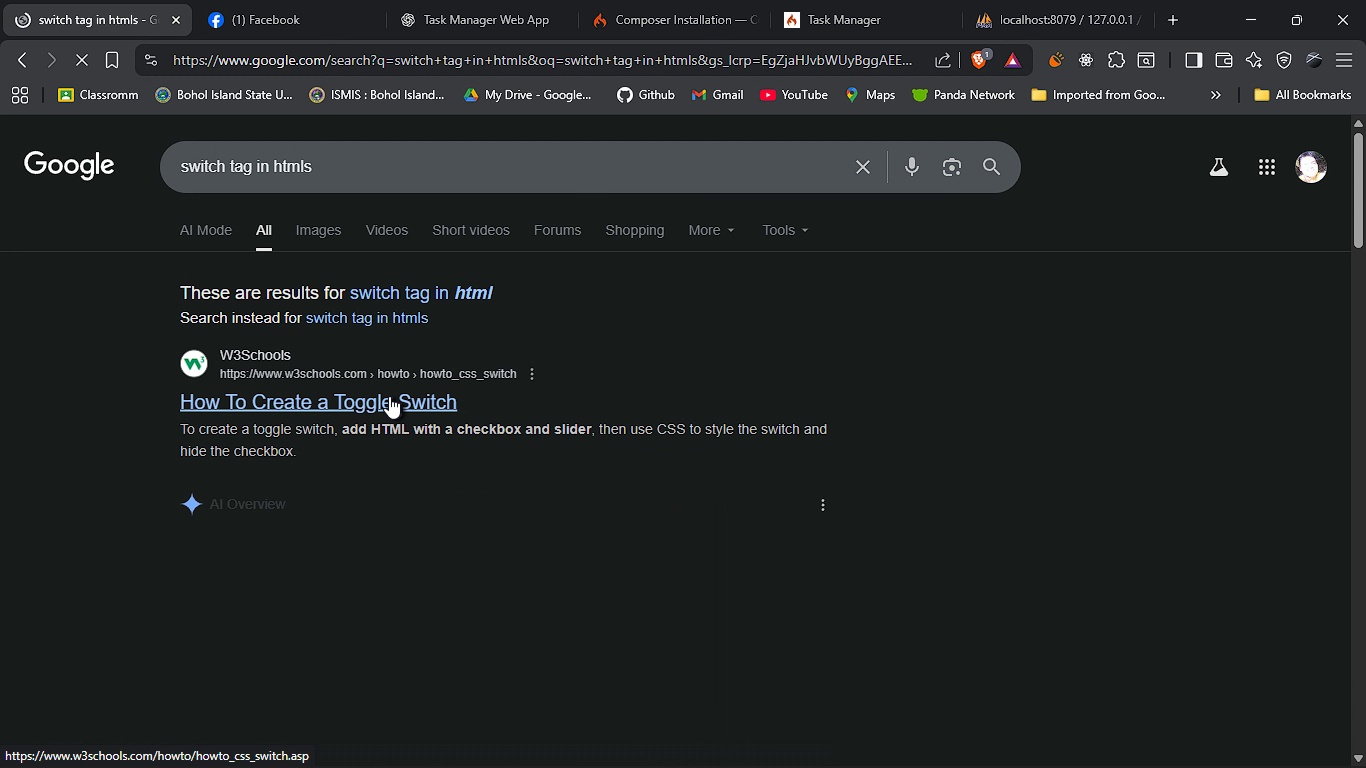 
left_click([387, 396])
 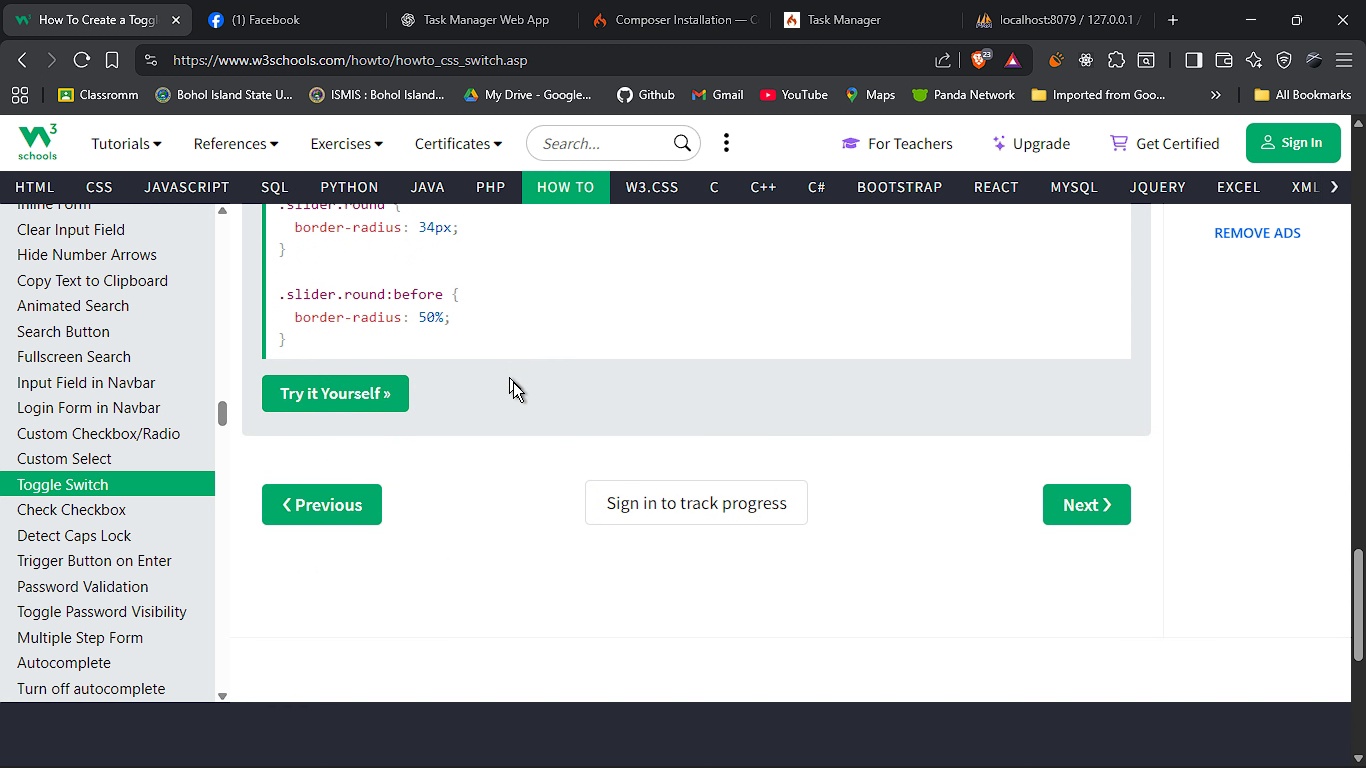 
wait(19.06)
 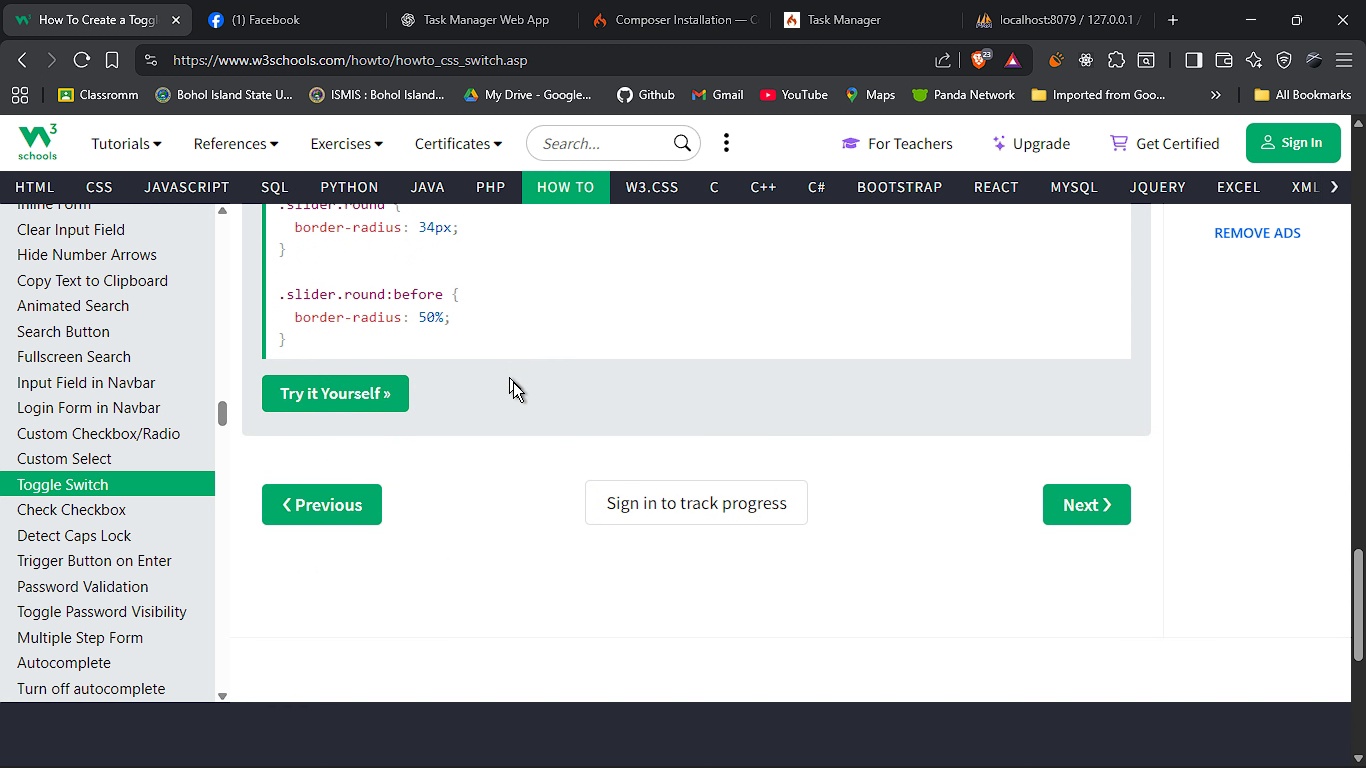 
left_click([340, 490])
 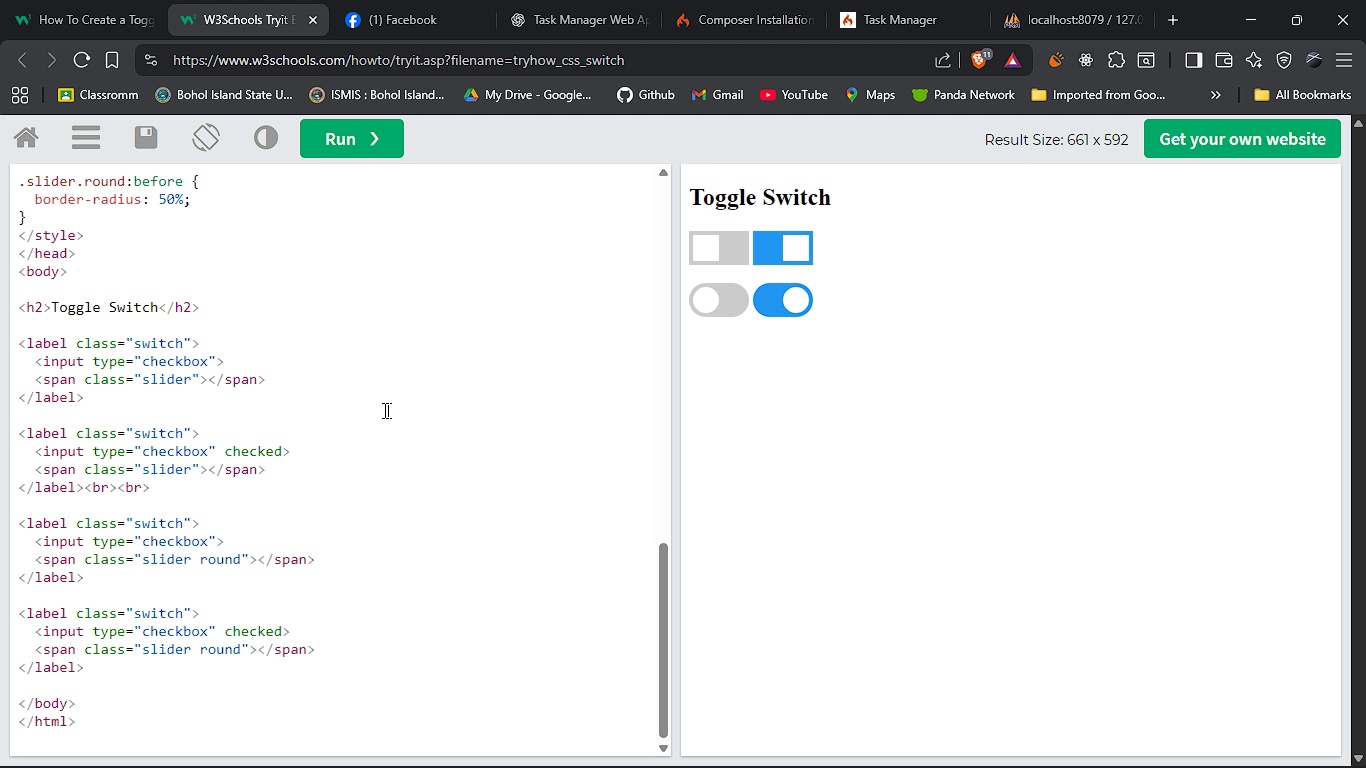 
wait(25.22)
 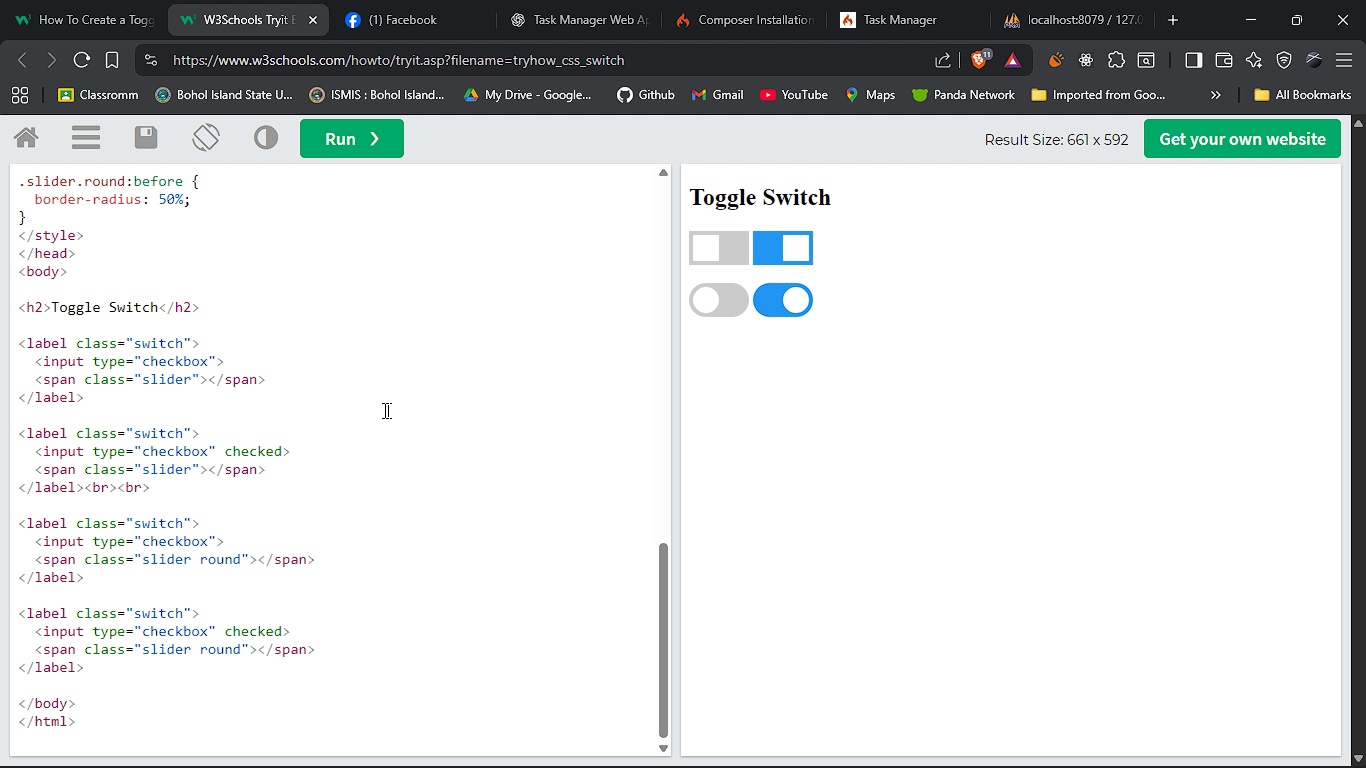 
left_click_drag(start_coordinate=[101, 397], to_coordinate=[0, 338])
 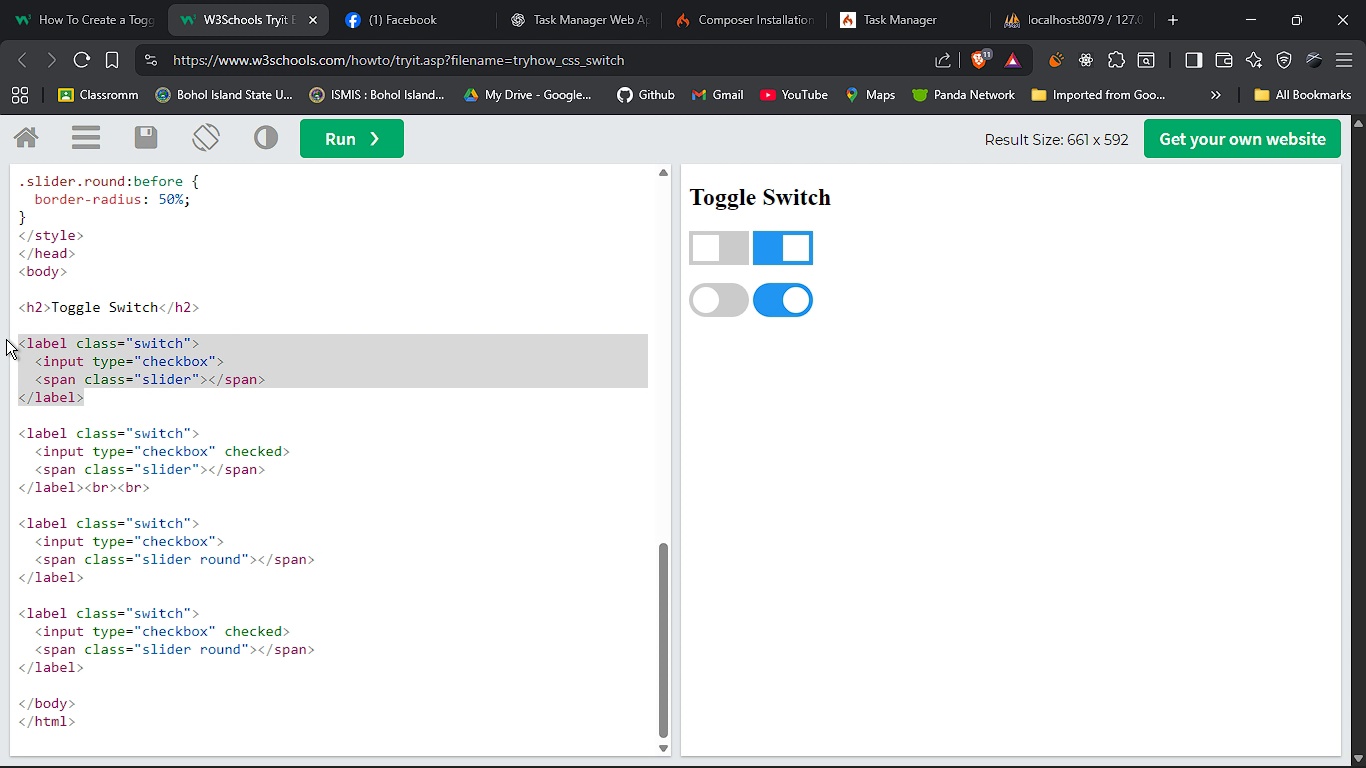 
key(Control+C)
 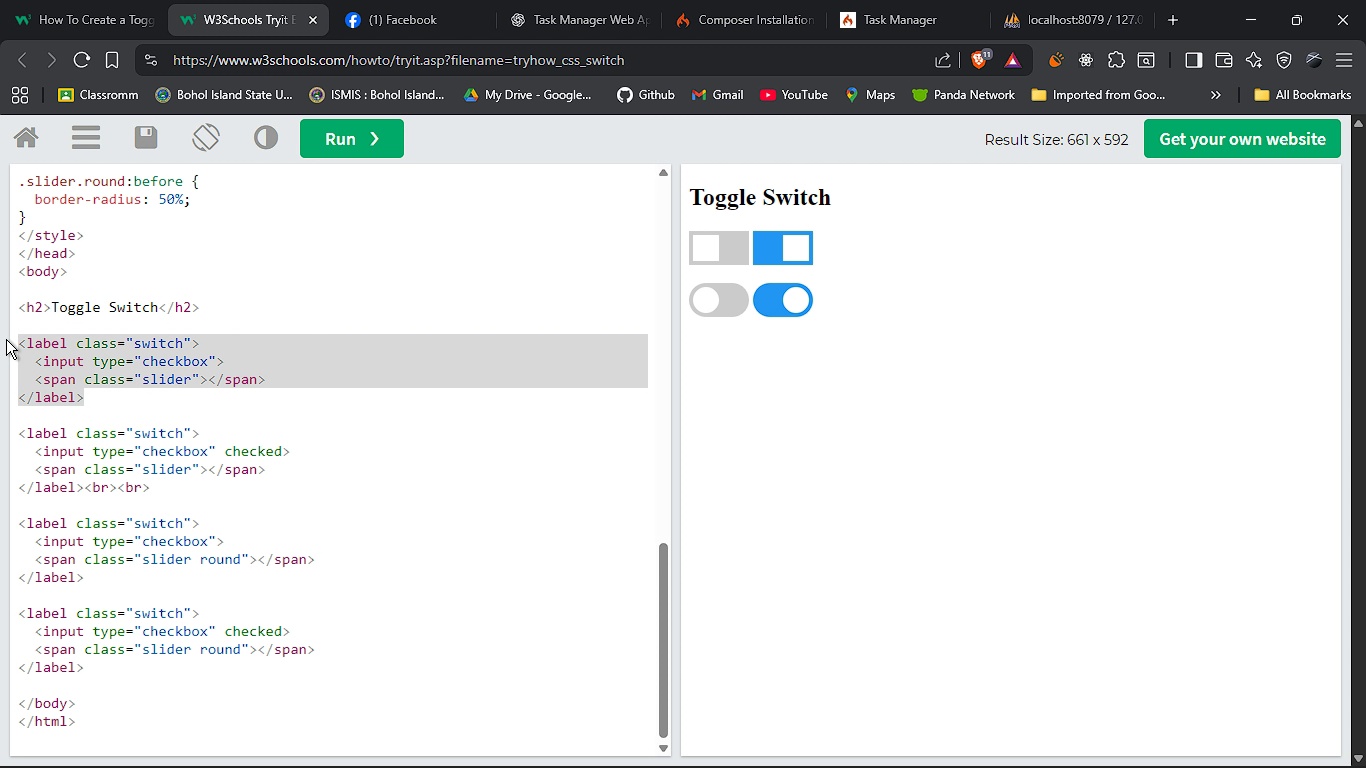 
key(Alt+Tab)
 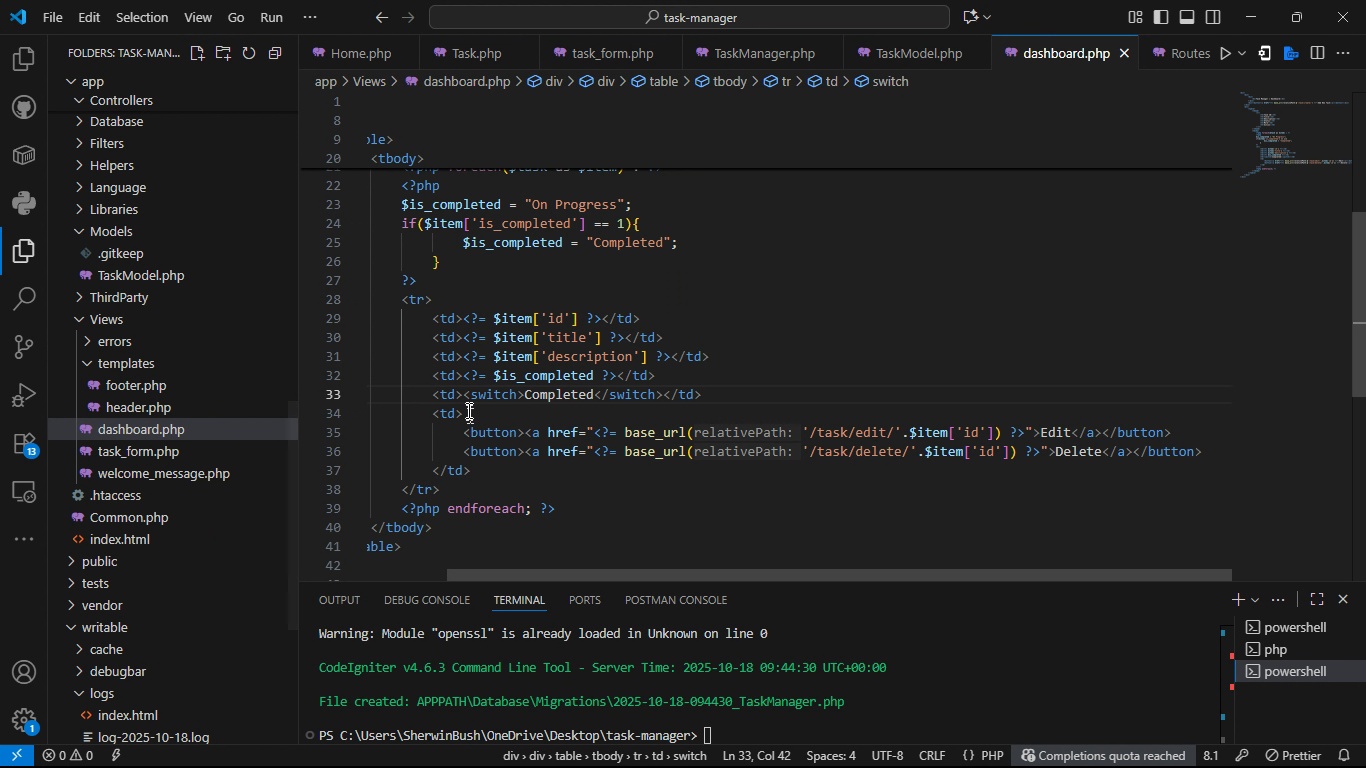 
left_click_drag(start_coordinate=[463, 400], to_coordinate=[659, 396])
 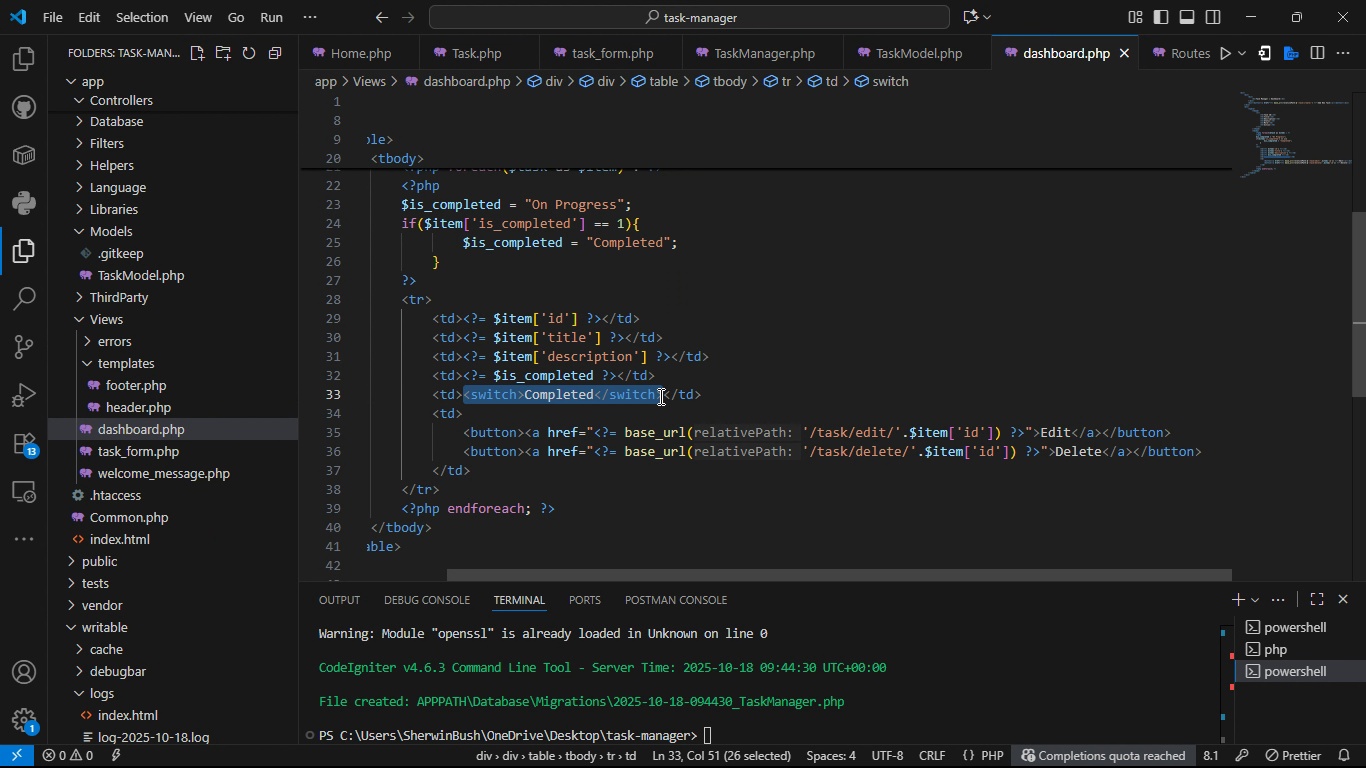 
key(Control+V)
 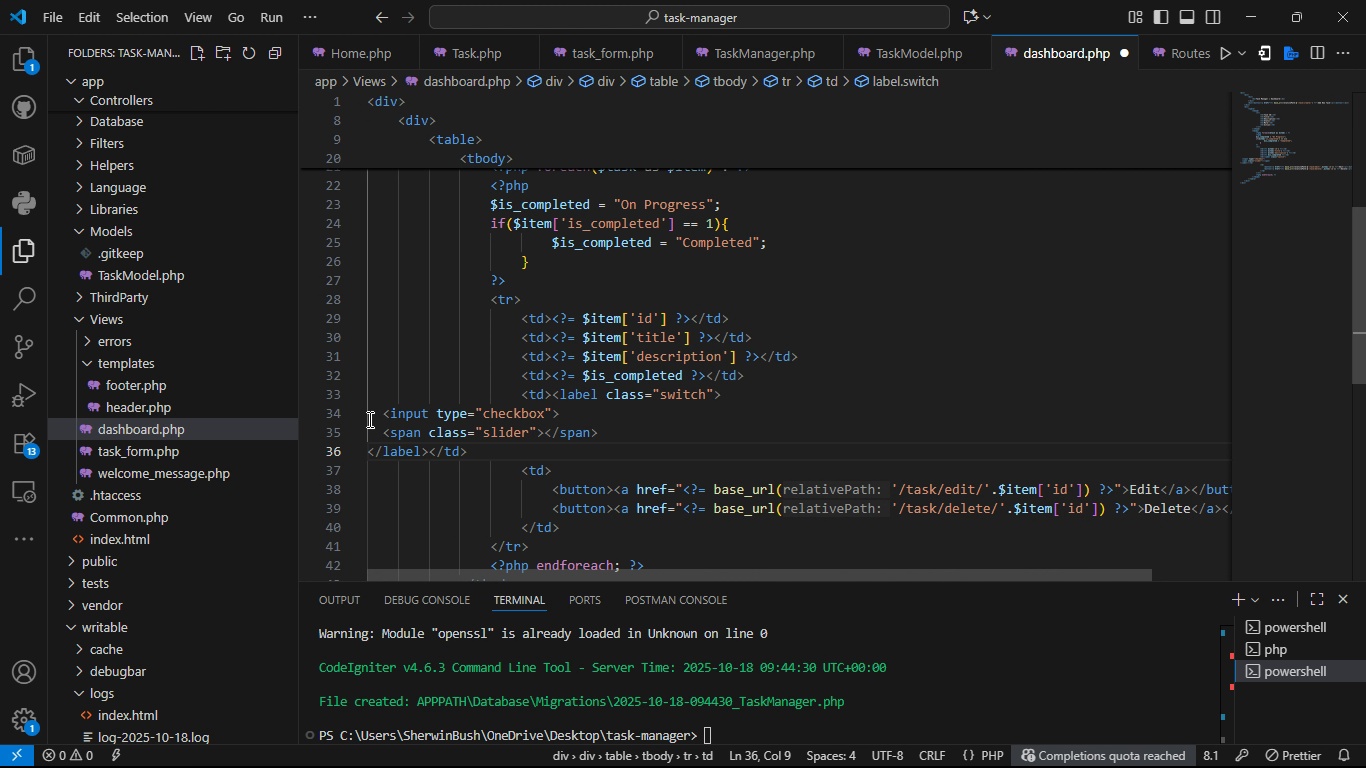 
left_click([368, 418])
 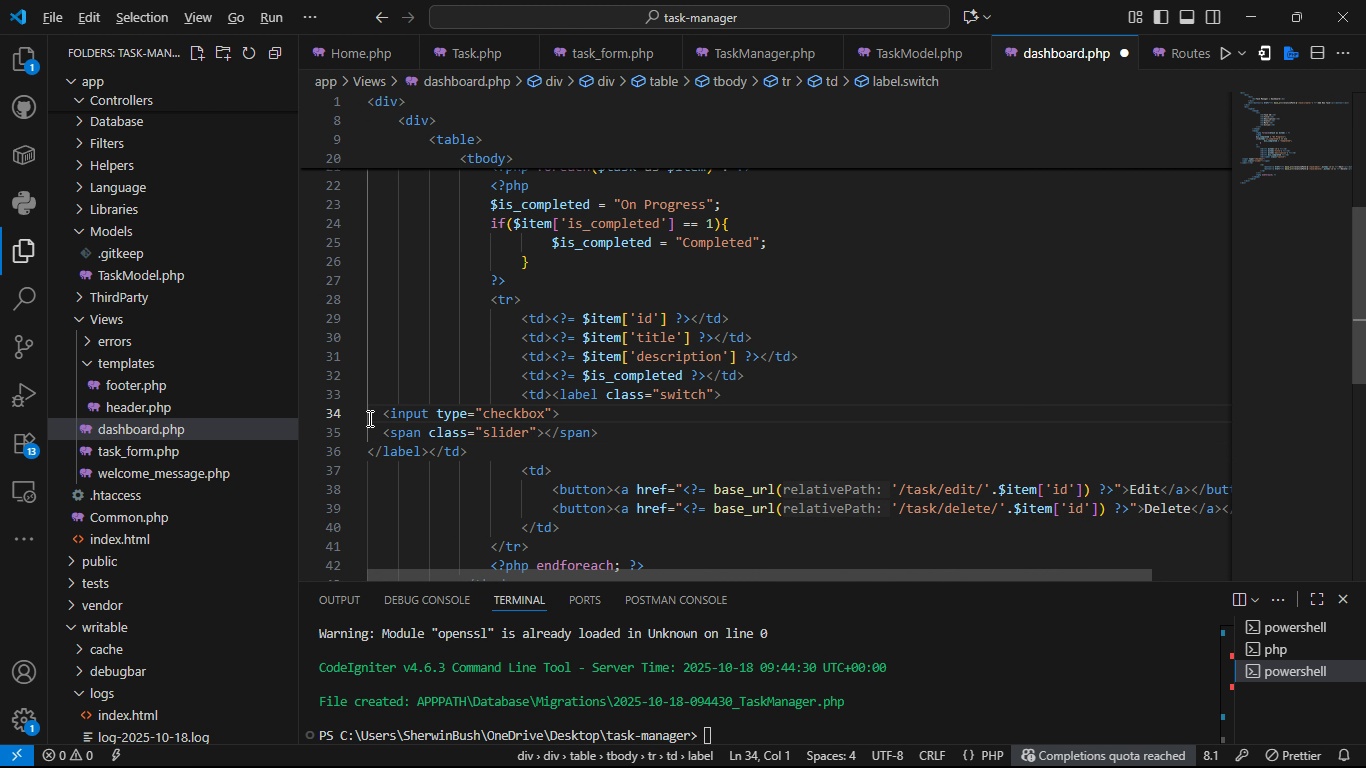 
hold_key(key=AltLeft, duration=2.44)
 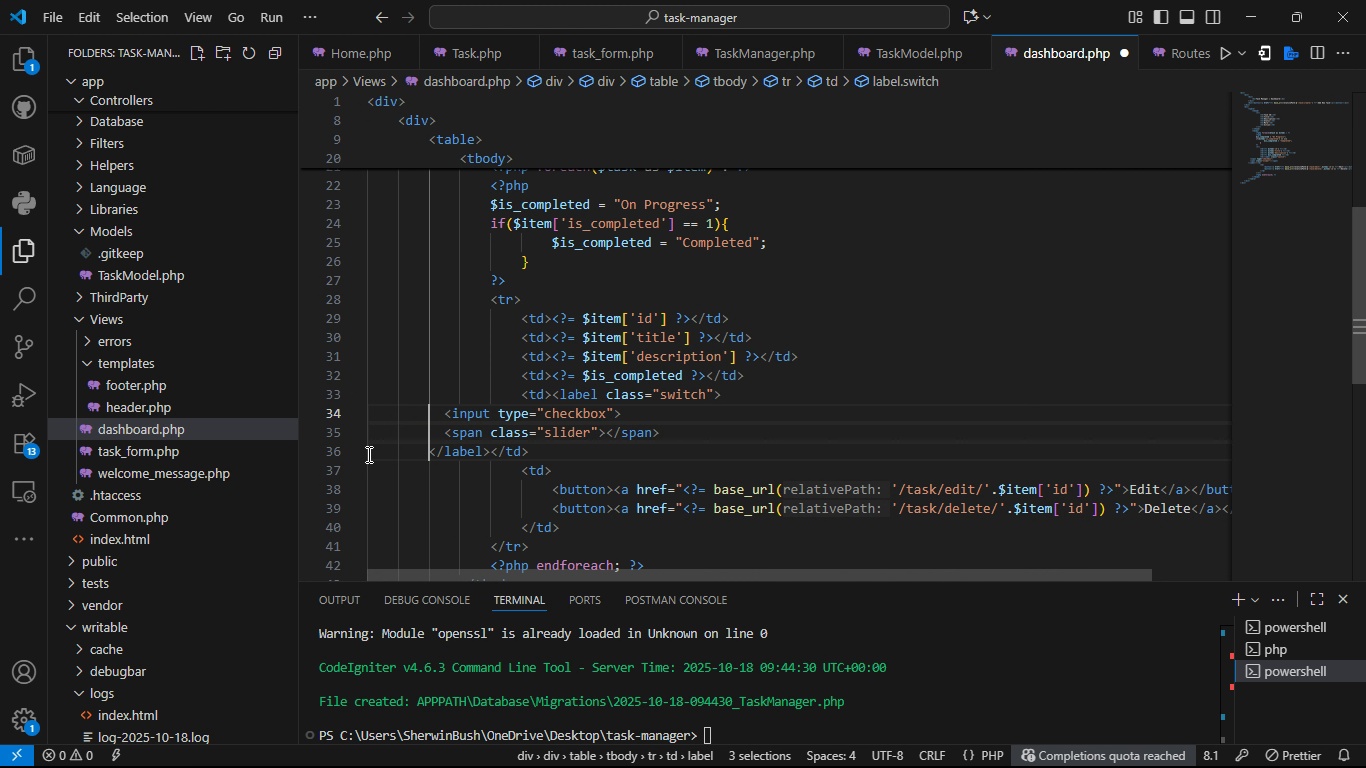 
hold_key(key=ShiftLeft, duration=1.52)
 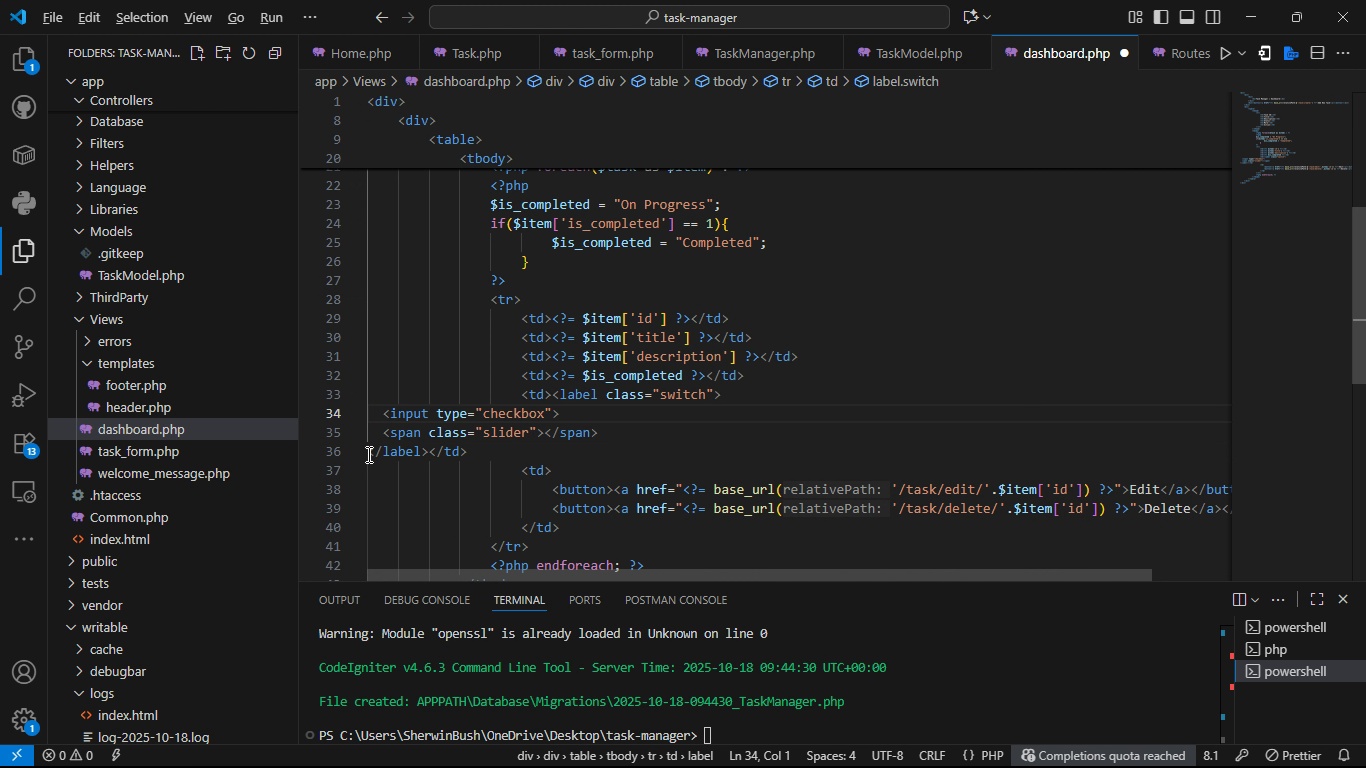 
hold_key(key=ShiftLeft, duration=0.56)
left_click([367, 454])
 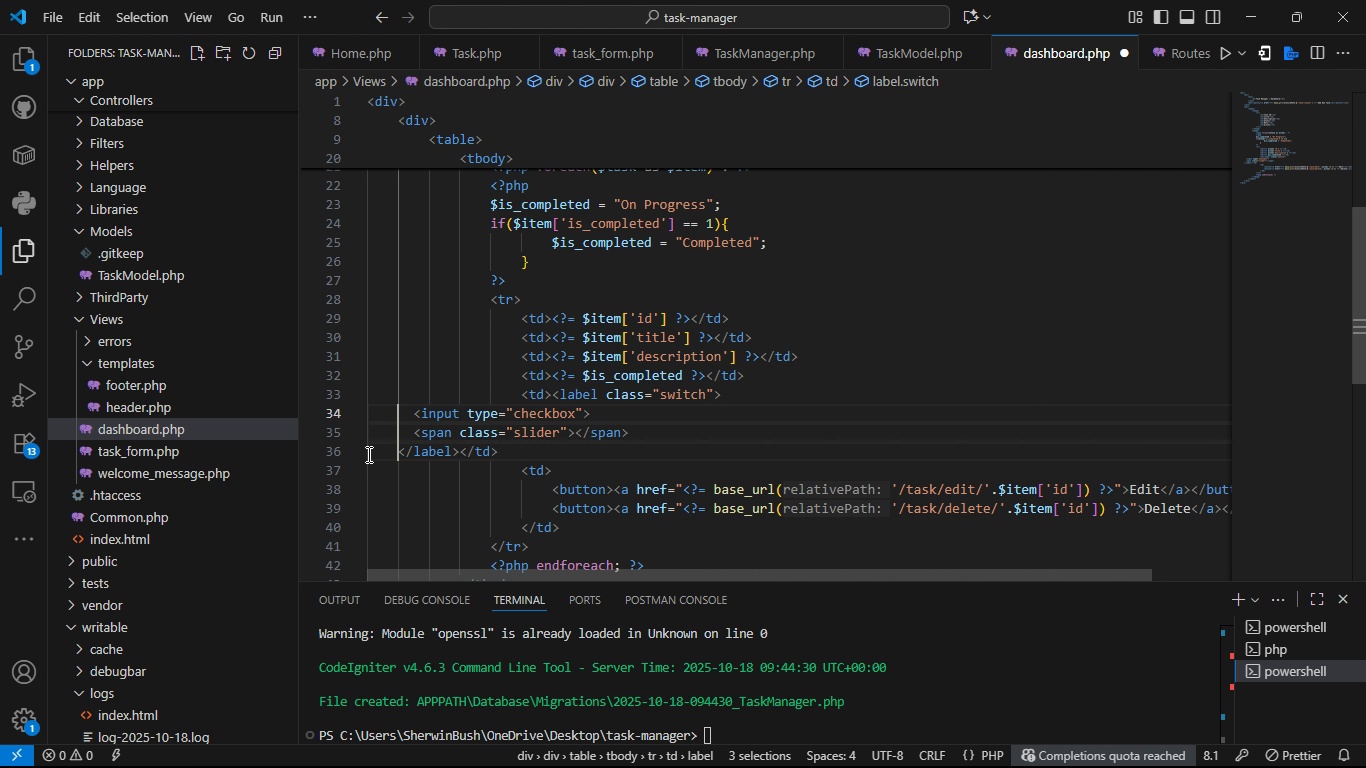 
key(Tab)
 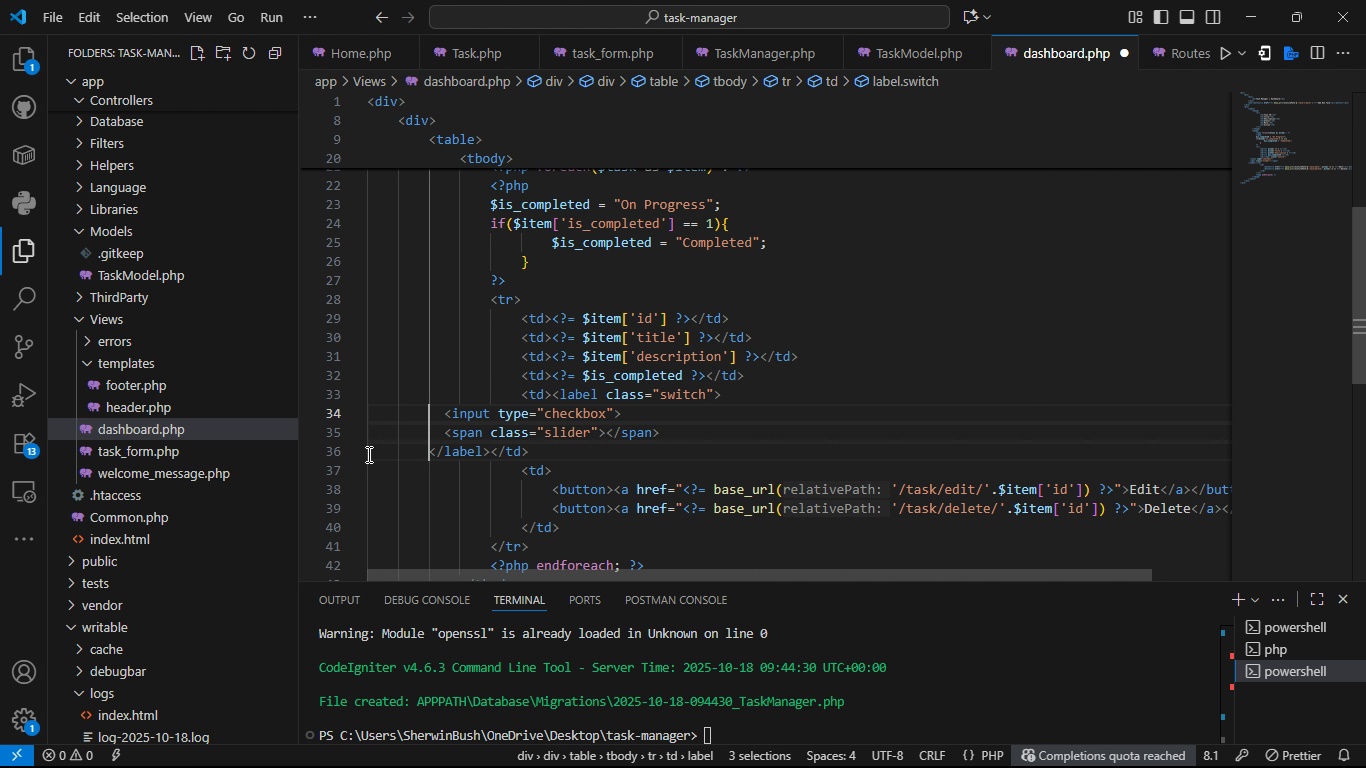 
key(Tab)
 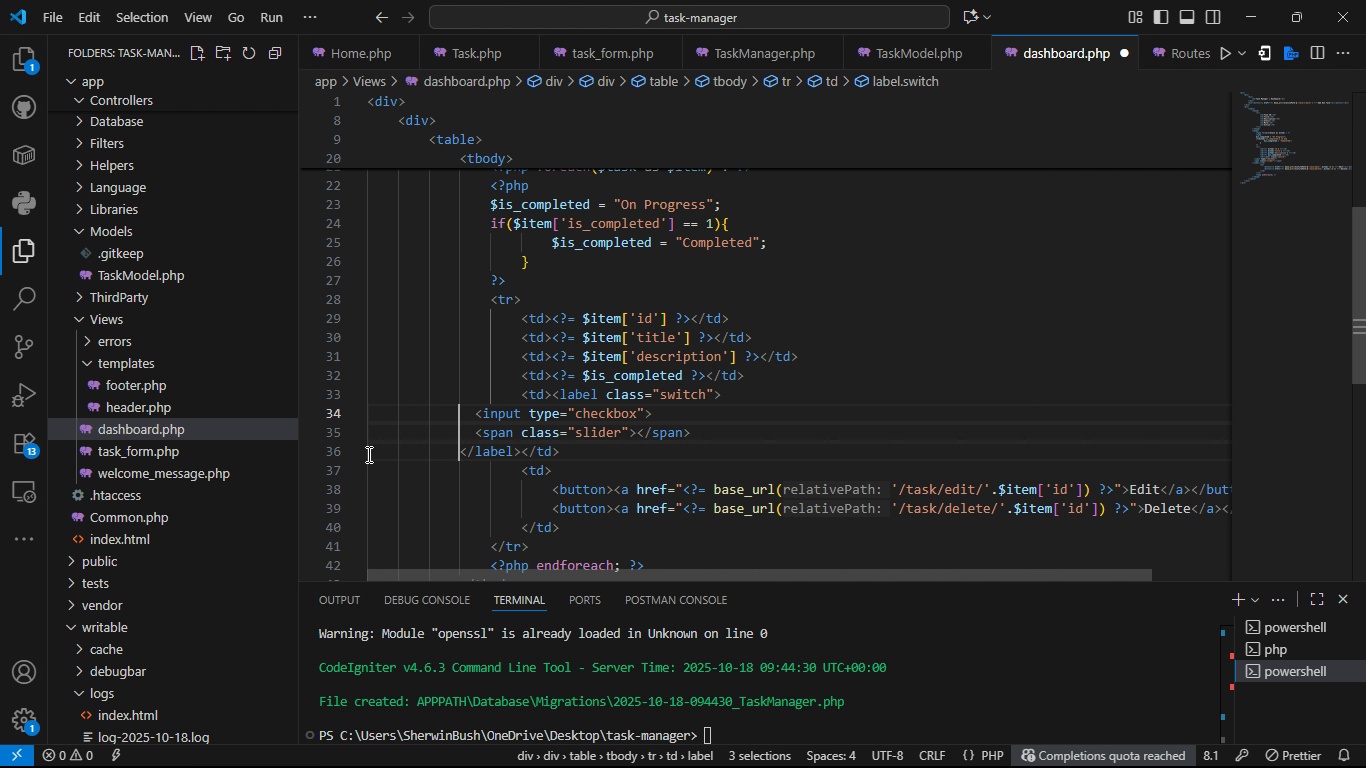 
key(Tab)
 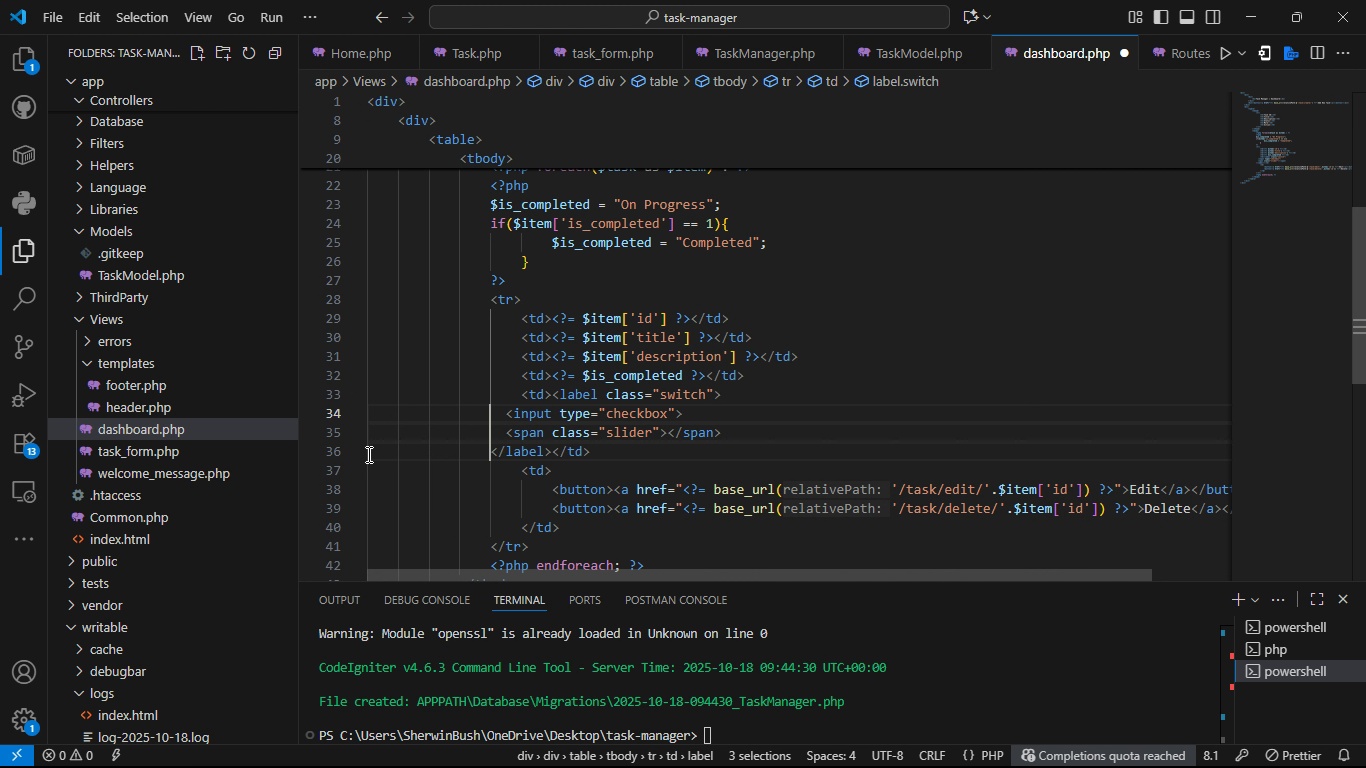 
key(Tab)
 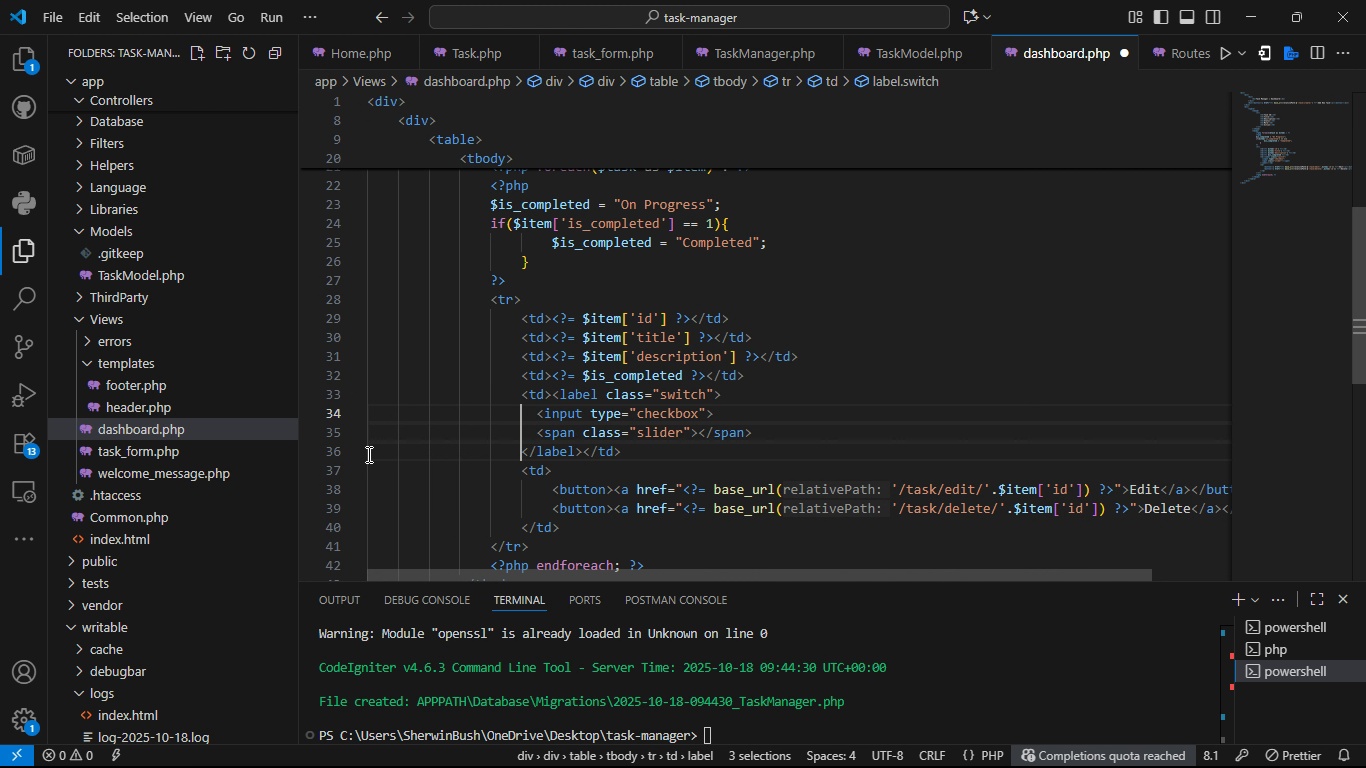 
key(Tab)
 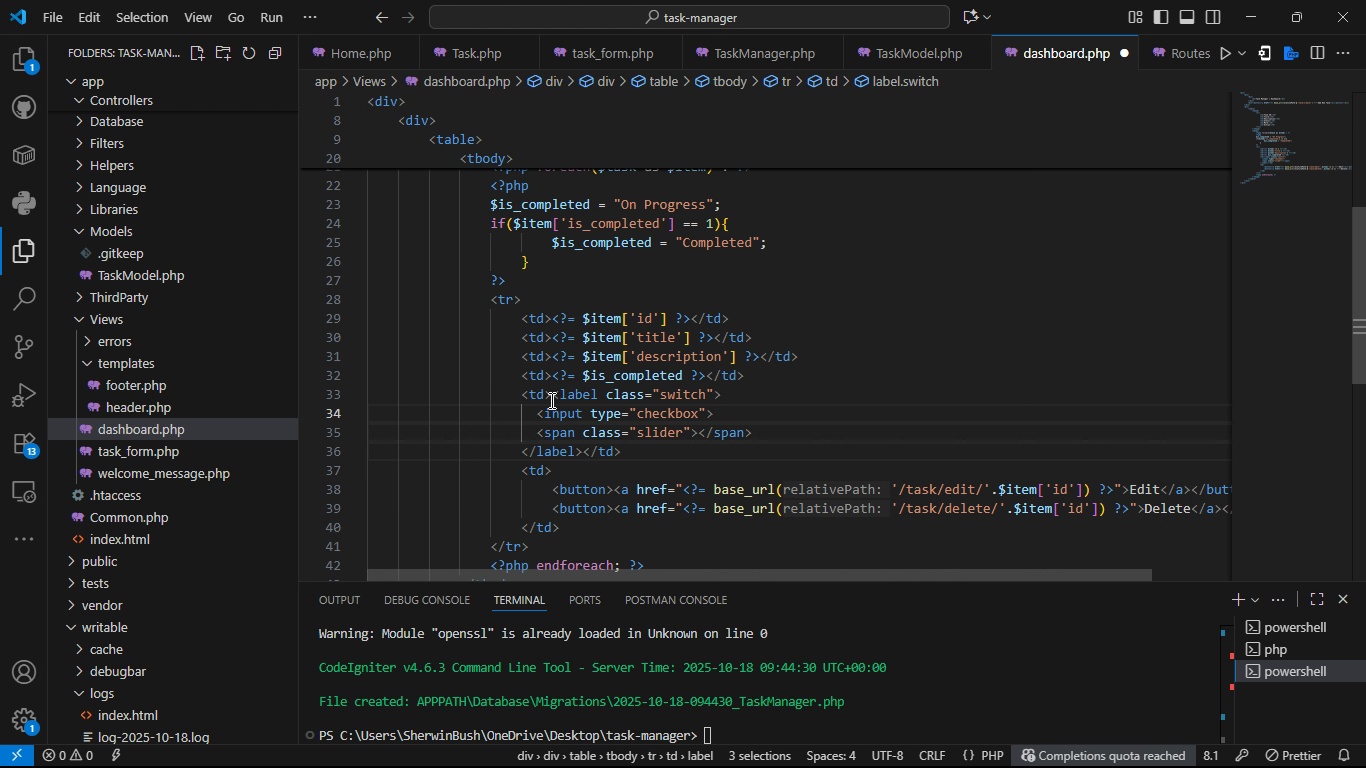 
left_click([550, 400])
 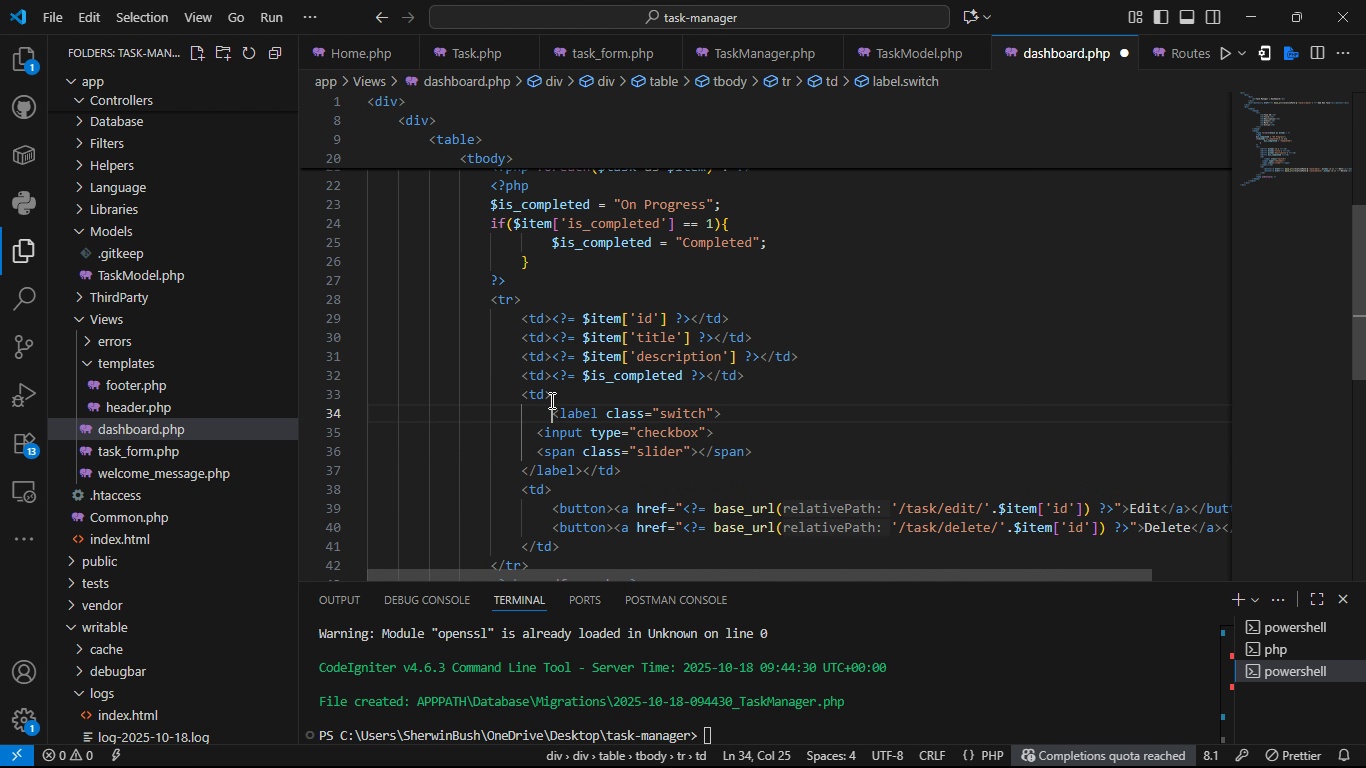 
key(Enter)
 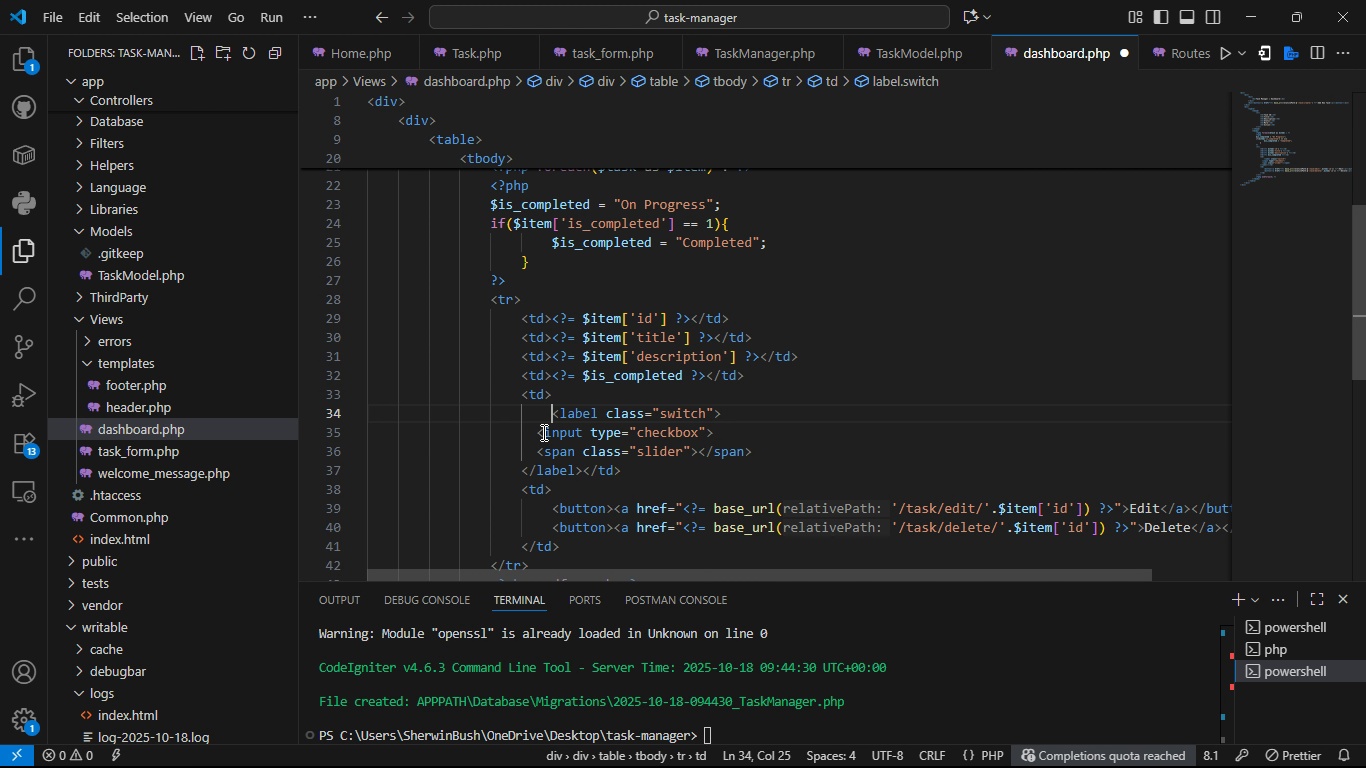 
left_click([542, 432])
 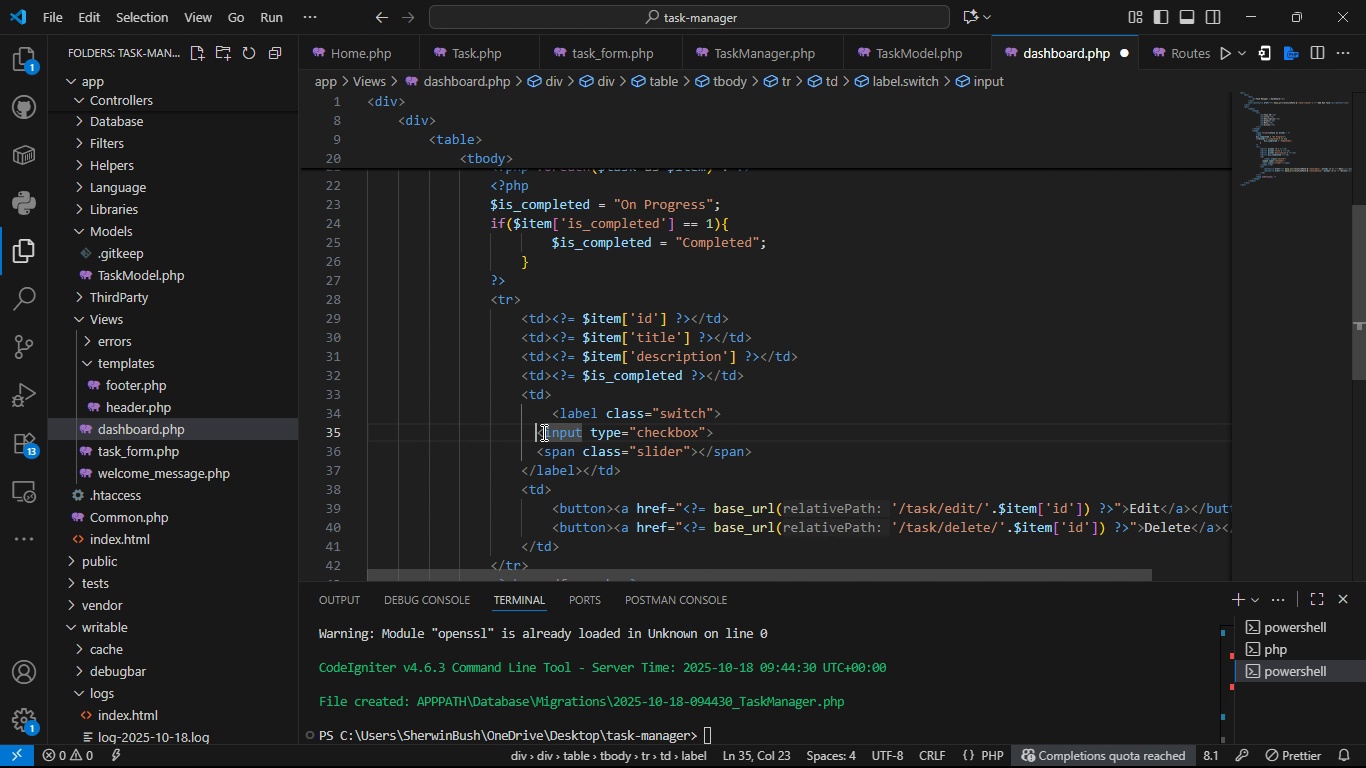 
key(ArrowLeft)
 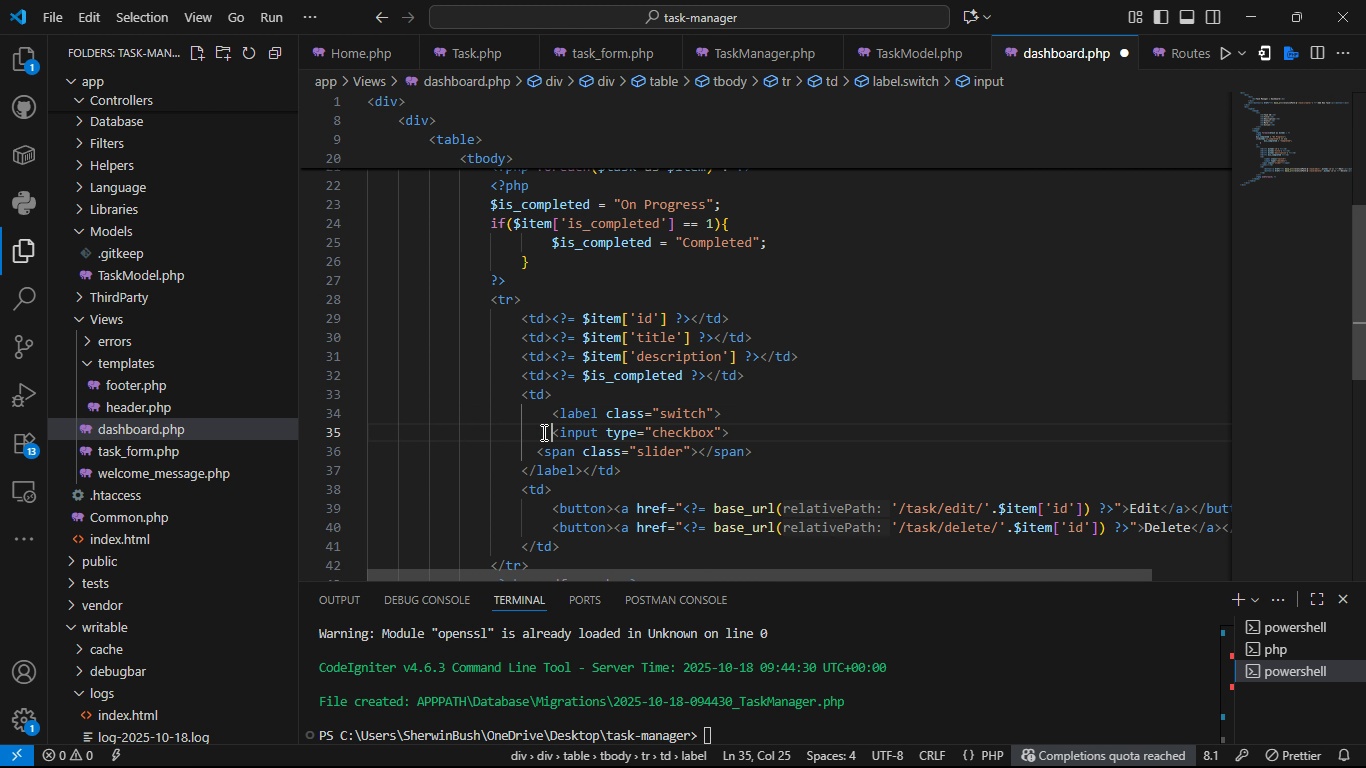 
key(Tab)
 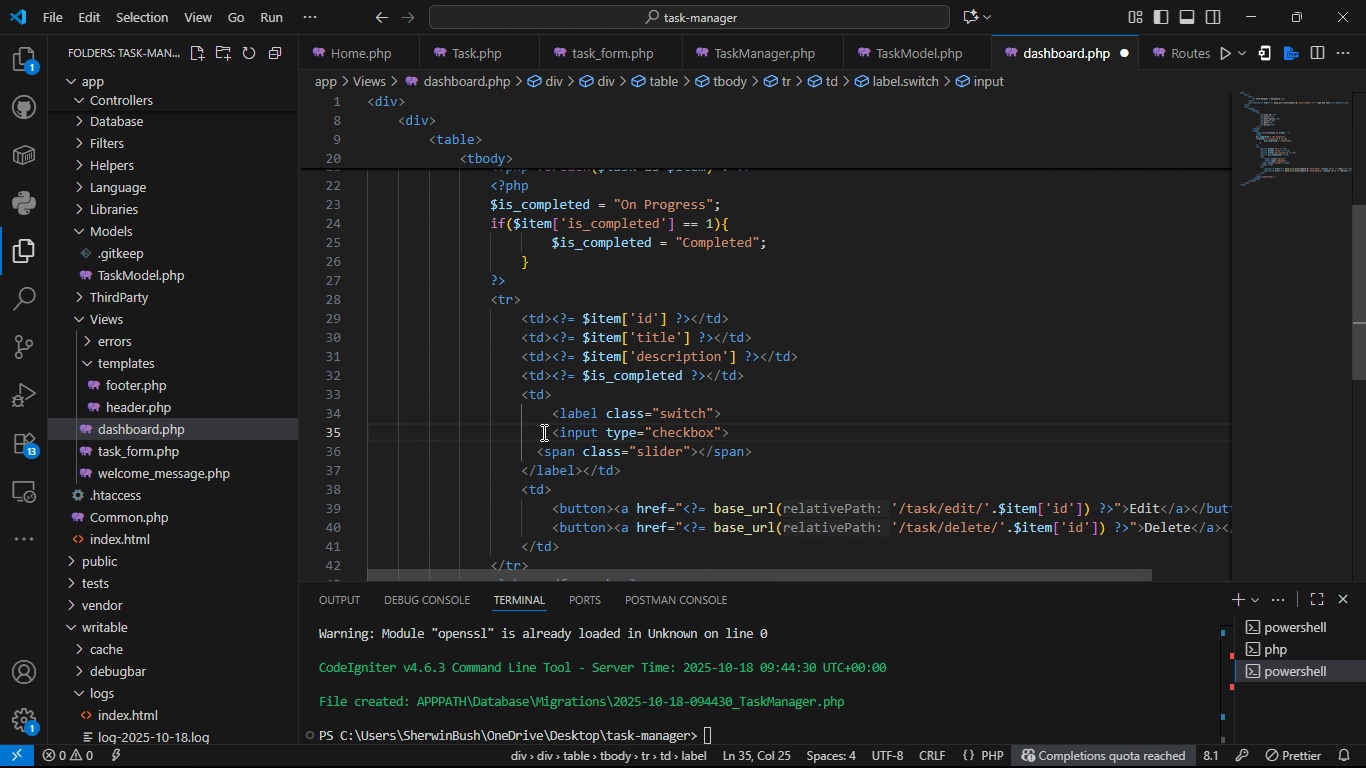 
key(ArrowDown)
 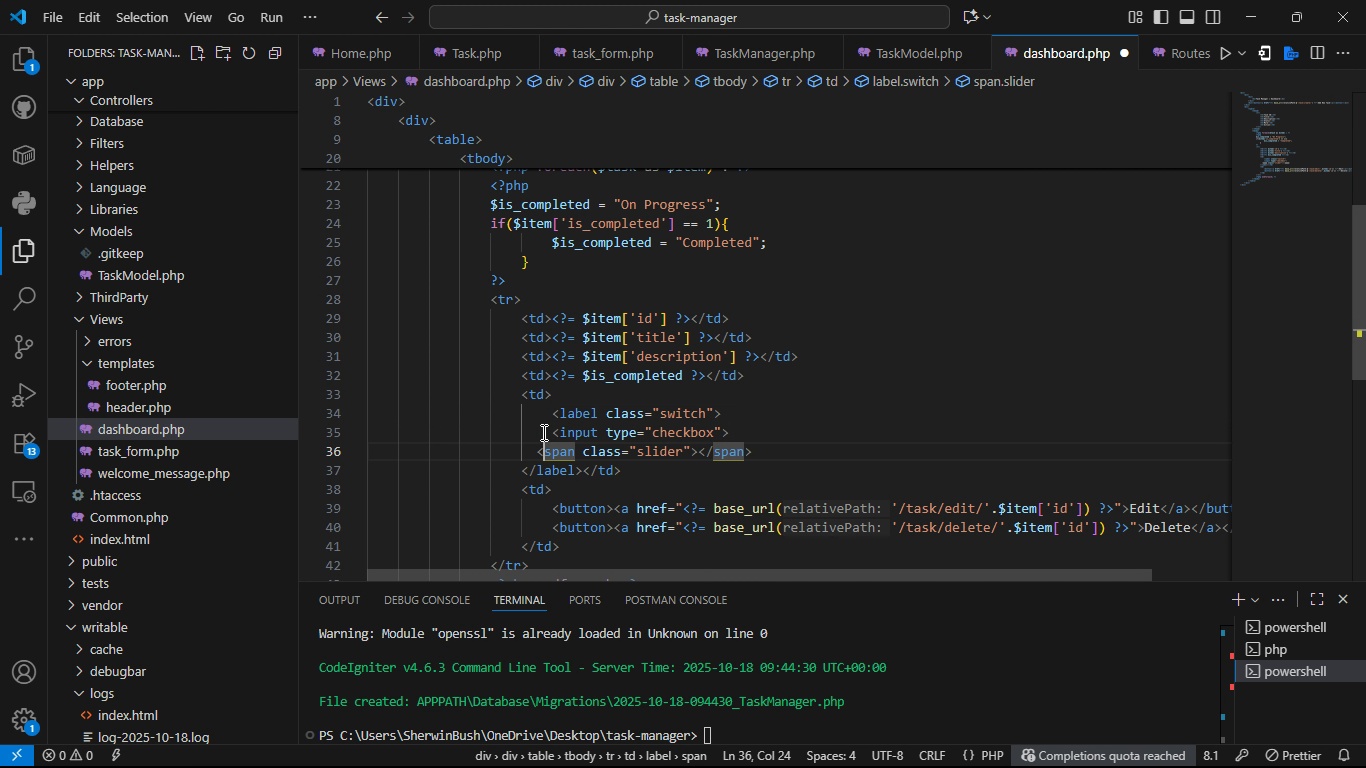 
key(ArrowLeft)
 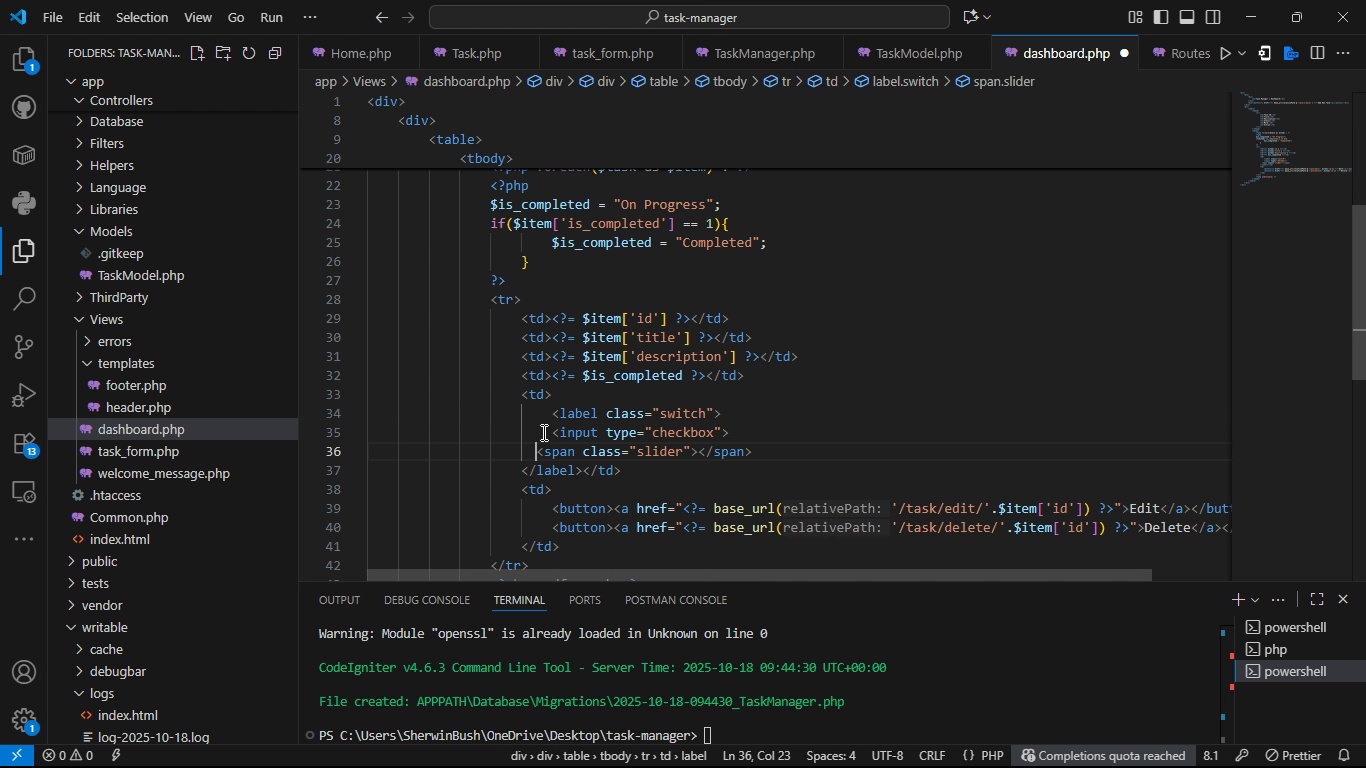 
key(ArrowLeft)
 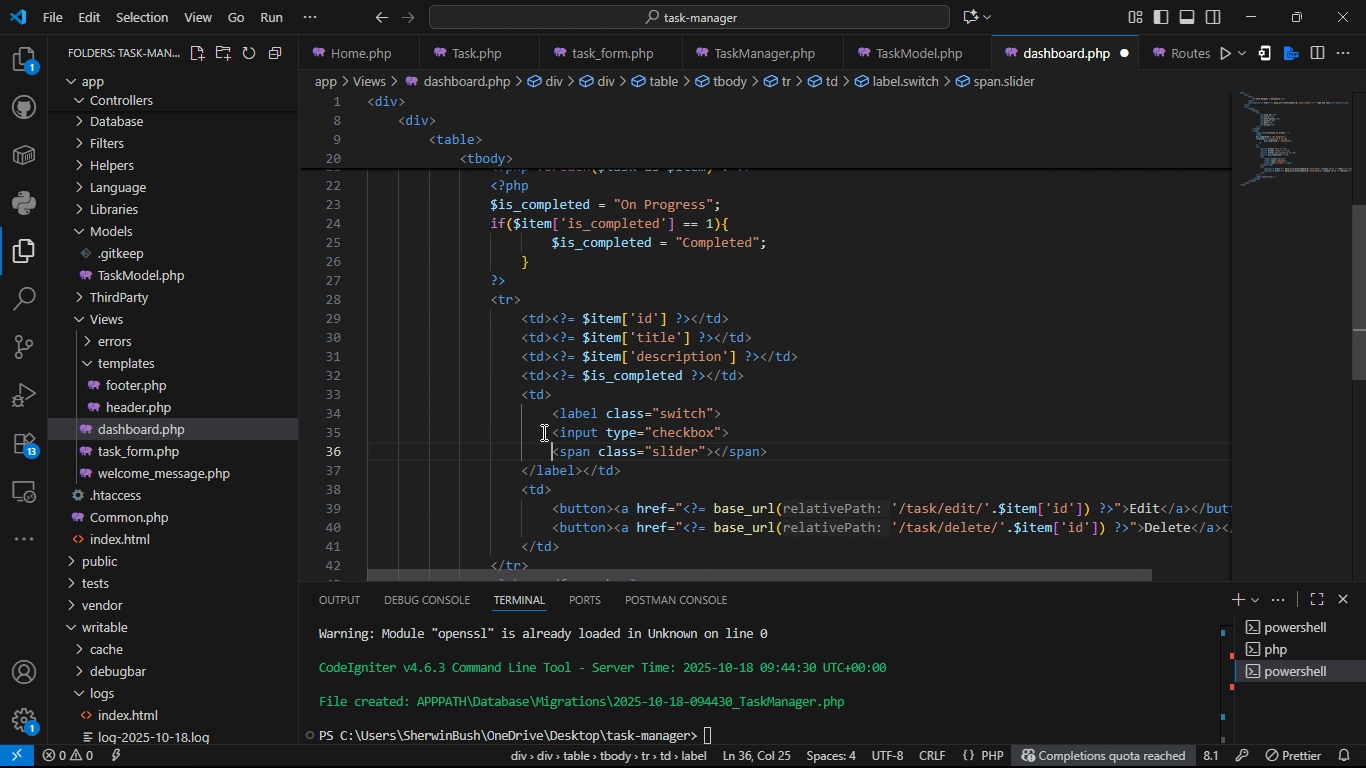 
key(Tab)
 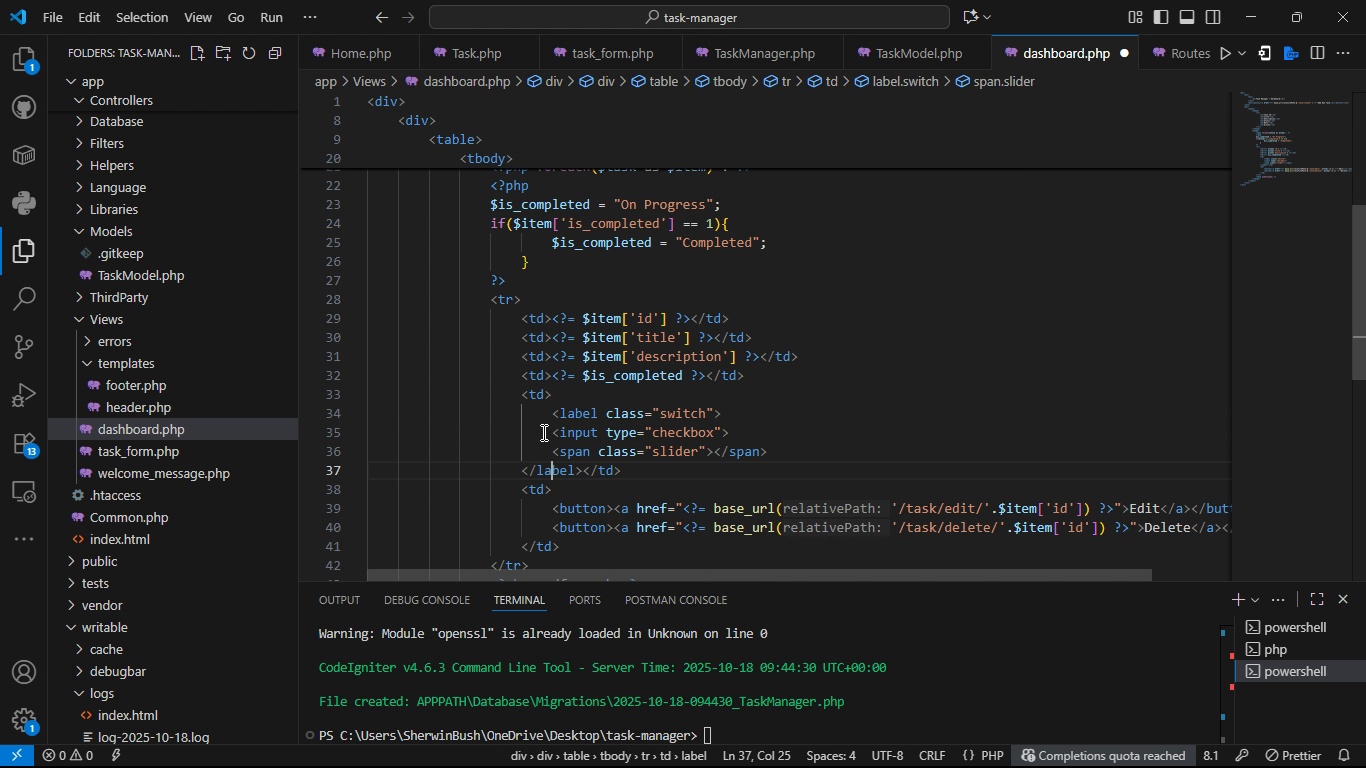 
key(ArrowDown)
 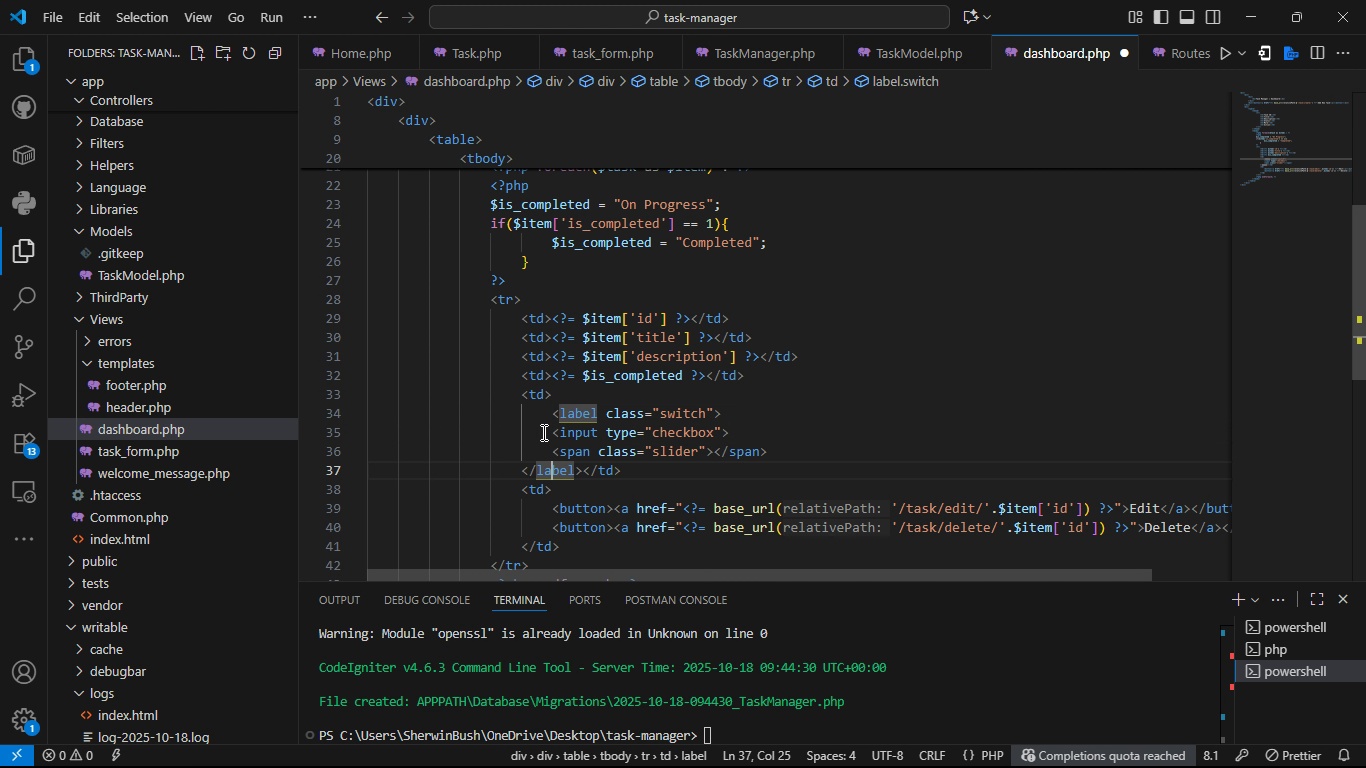 
key(ArrowRight)
 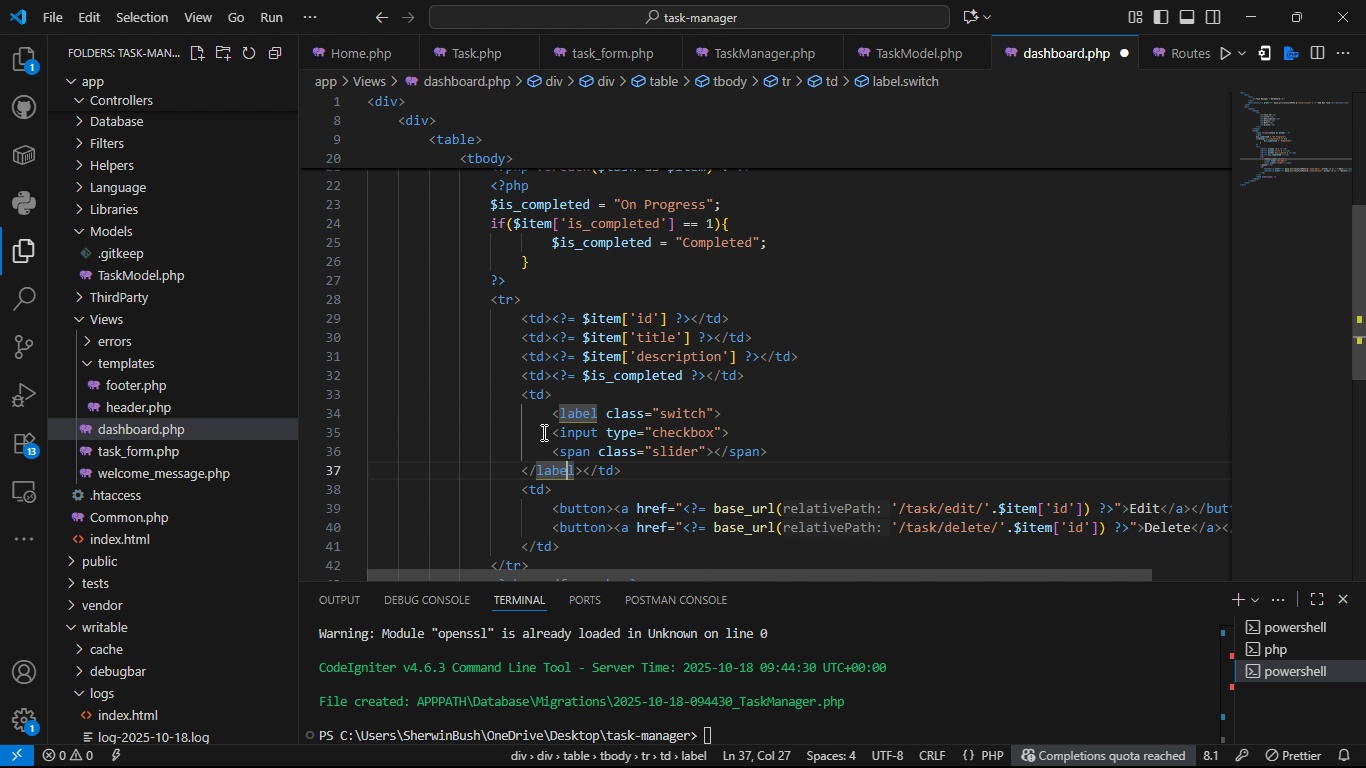 
key(ArrowRight)
 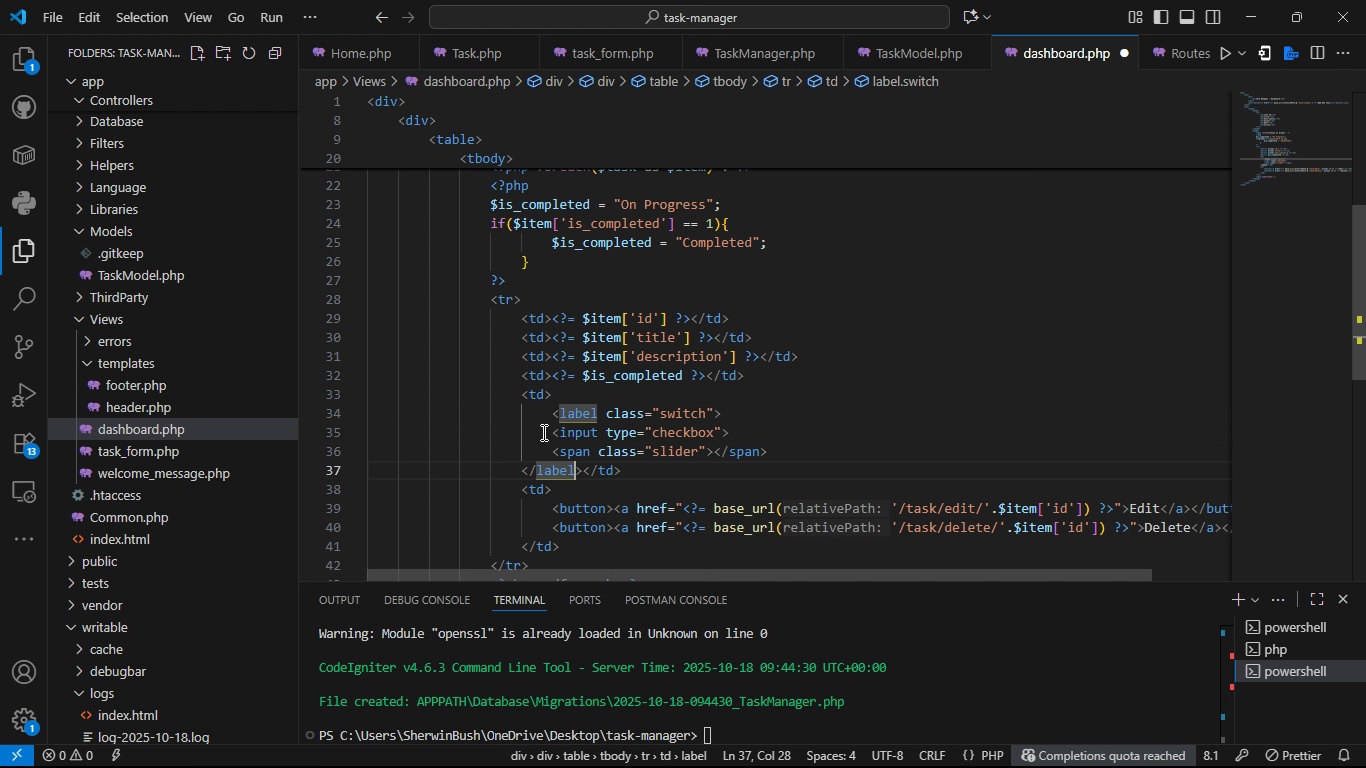 
key(ArrowRight)
 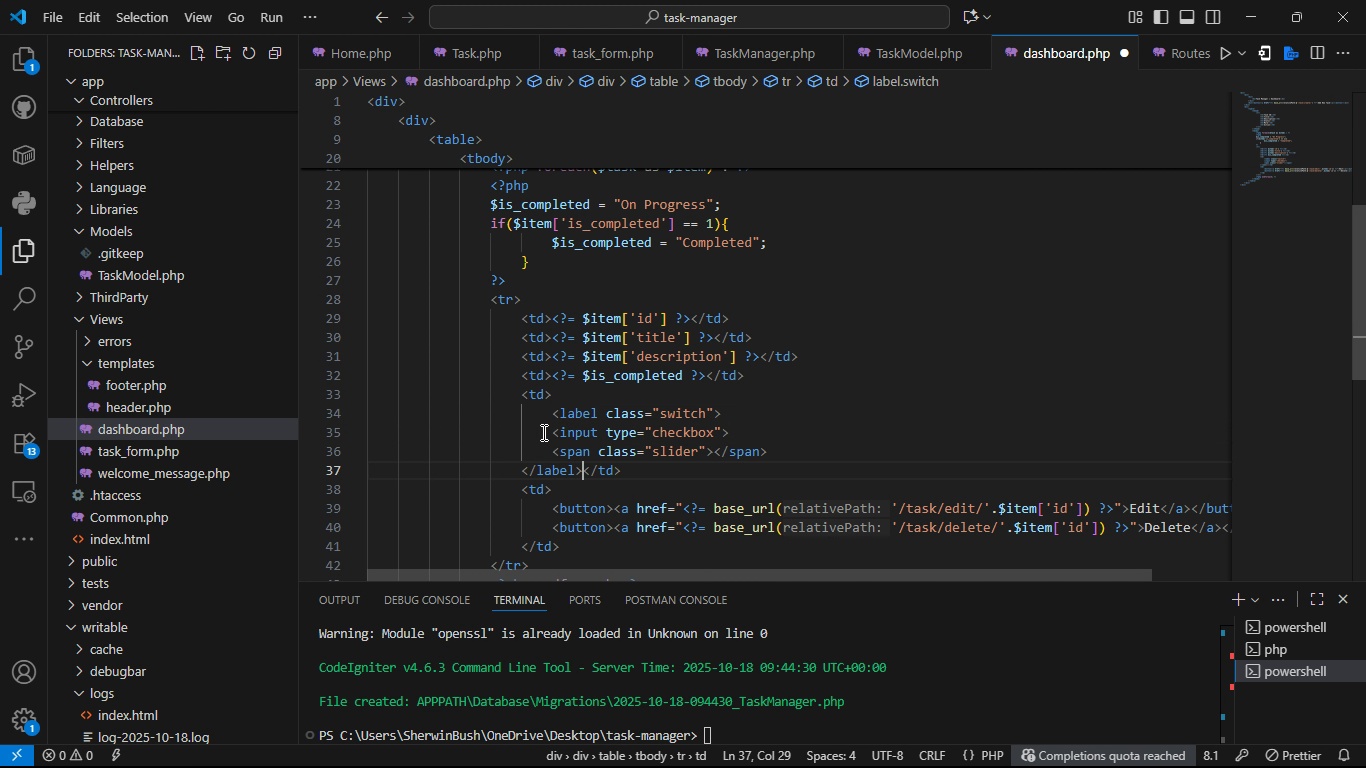 
key(ArrowRight)
 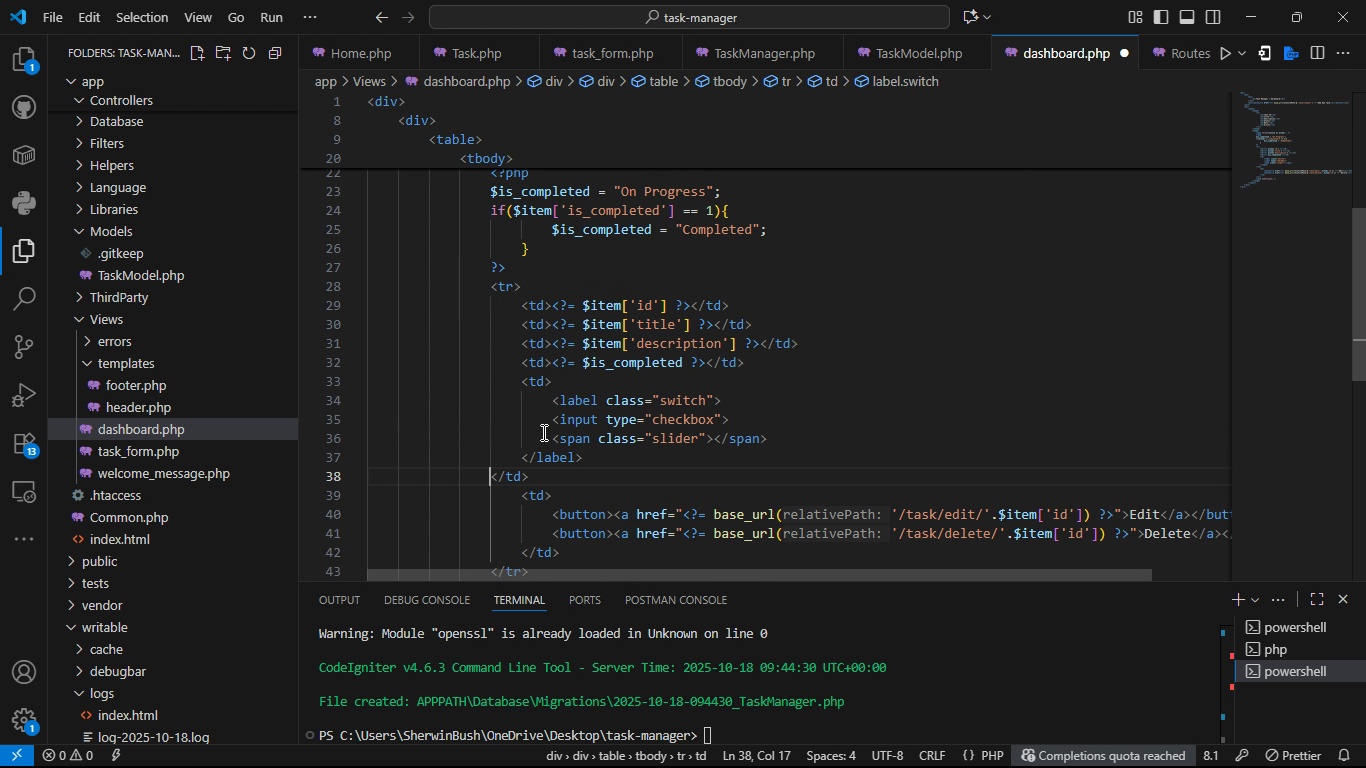 
key(Enter)
 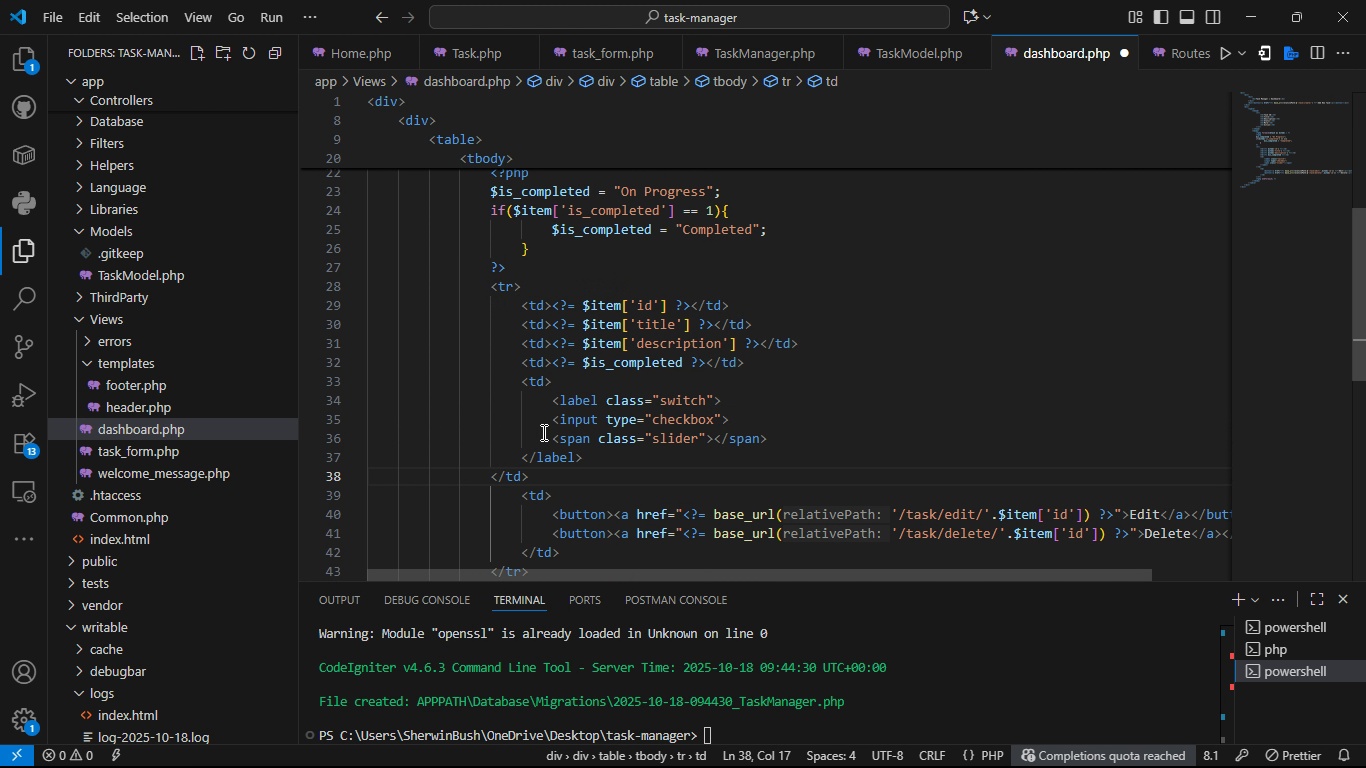 
key(Tab)
 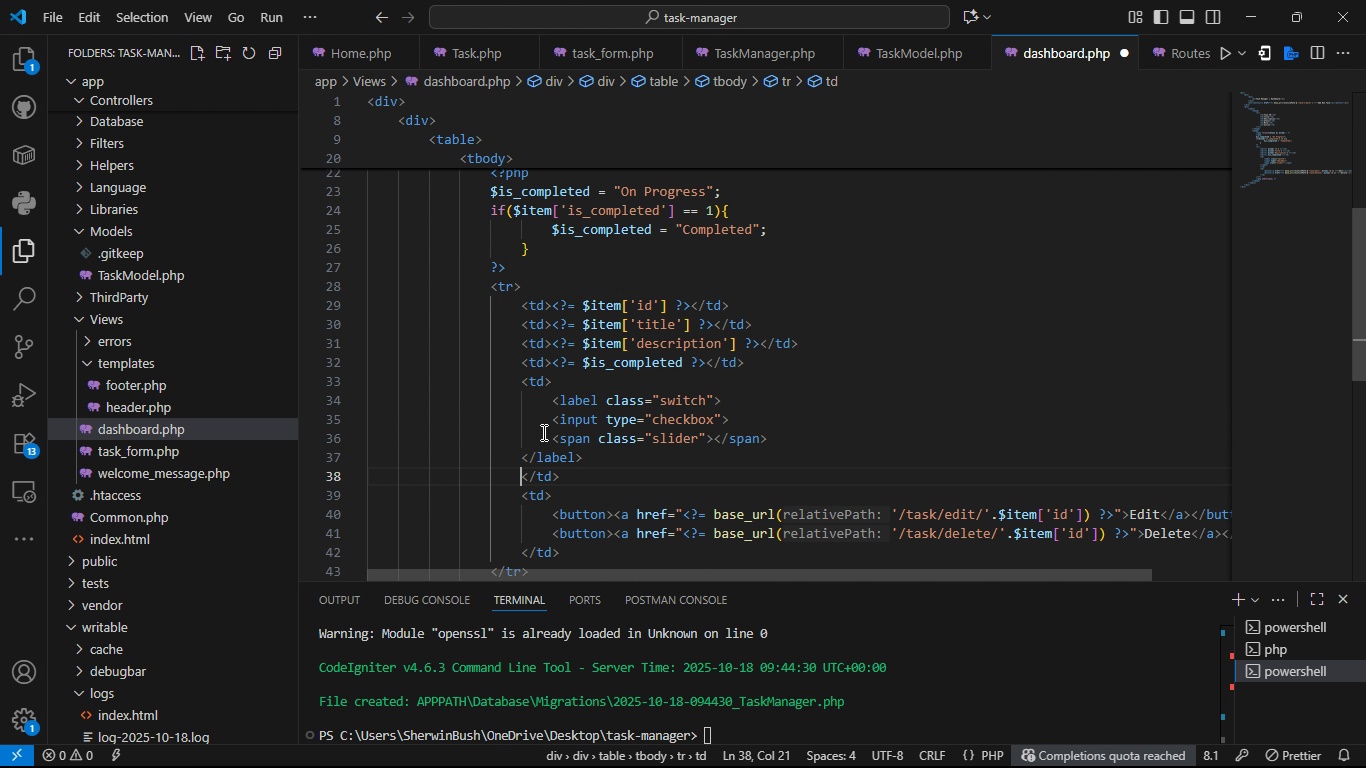 
key(ArrowUp)
 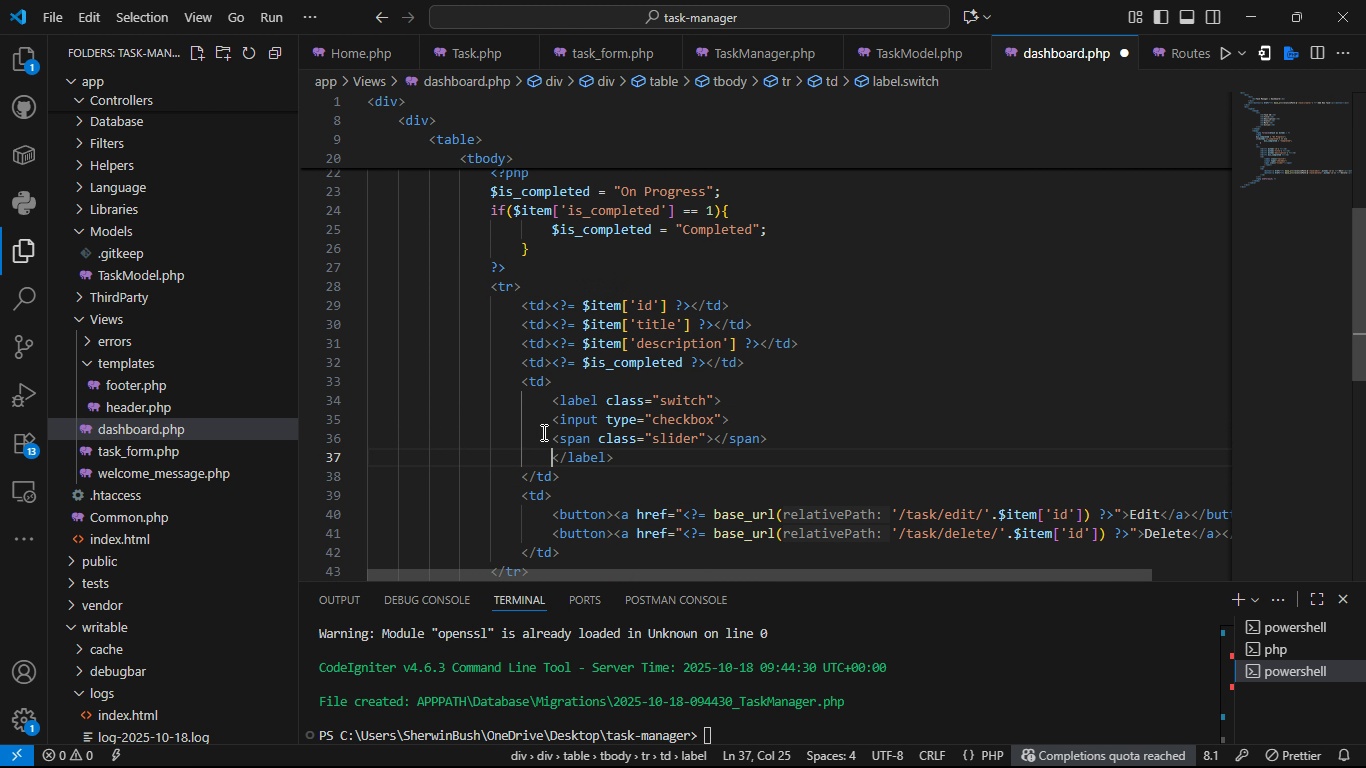 
key(Tab)
 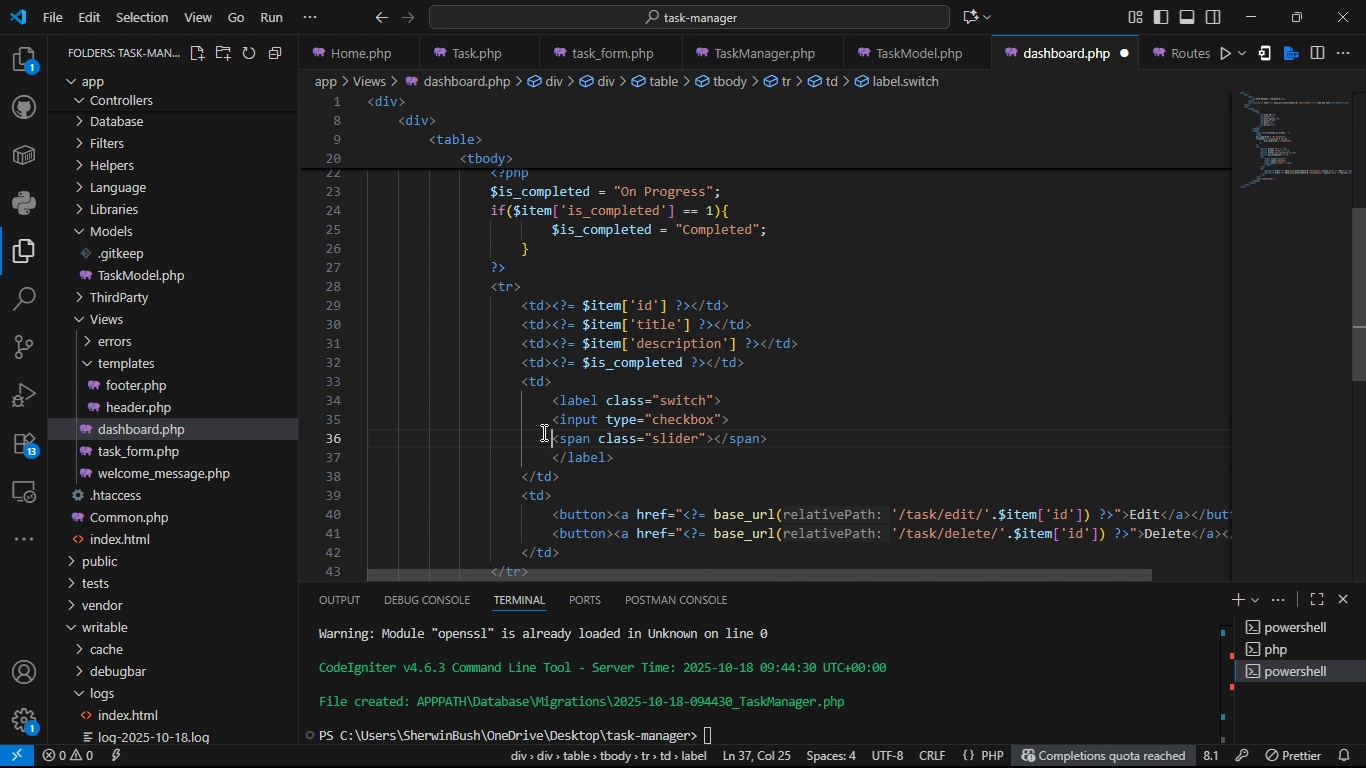 
key(ArrowUp)
 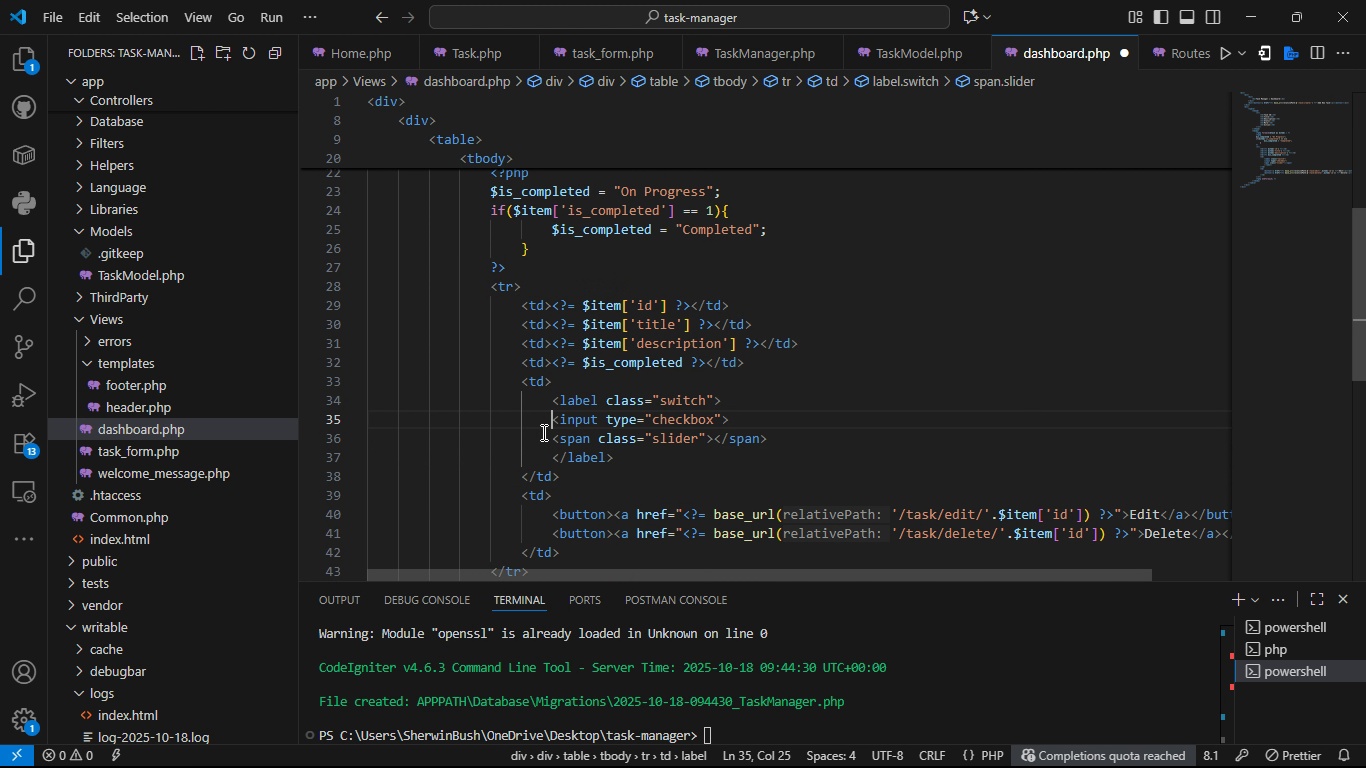 
key(ArrowUp)
 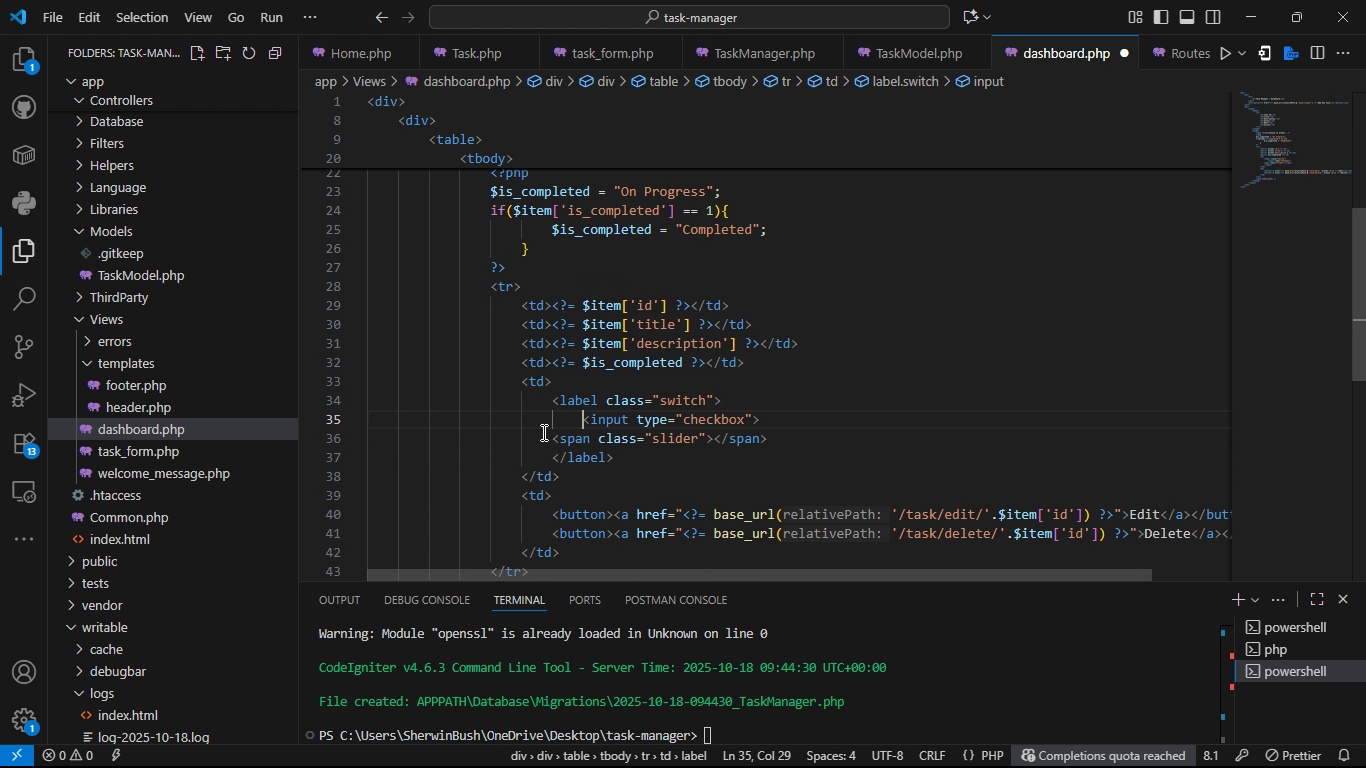 
key(Tab)
 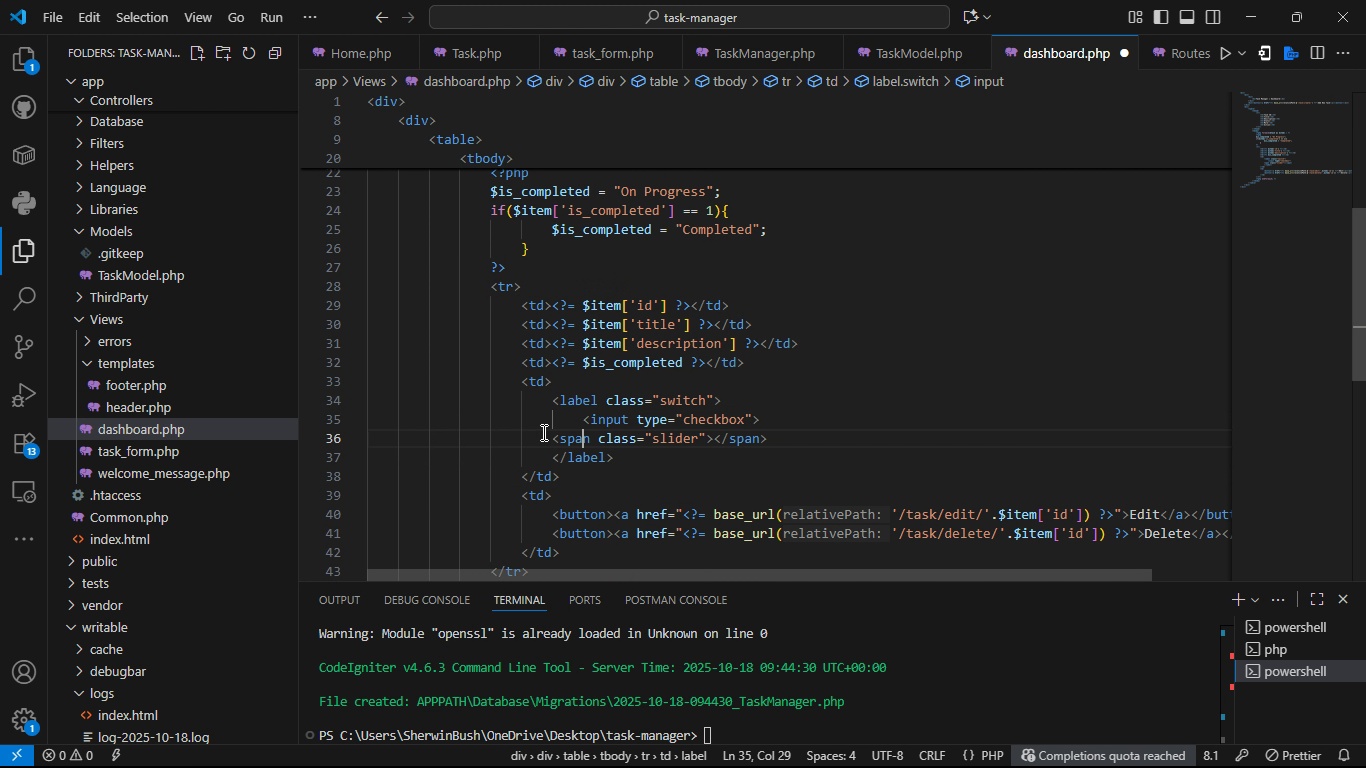 
key(ArrowDown)
 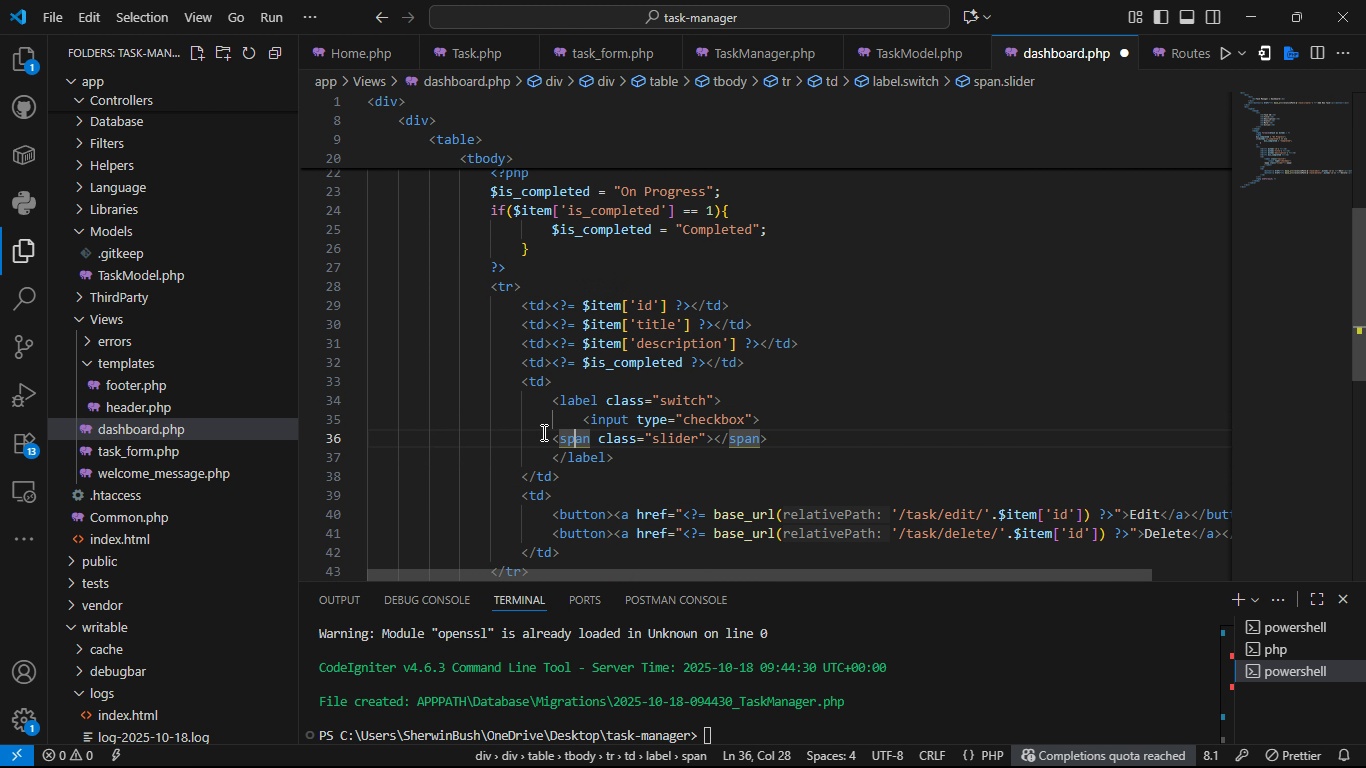 
key(ArrowLeft)
 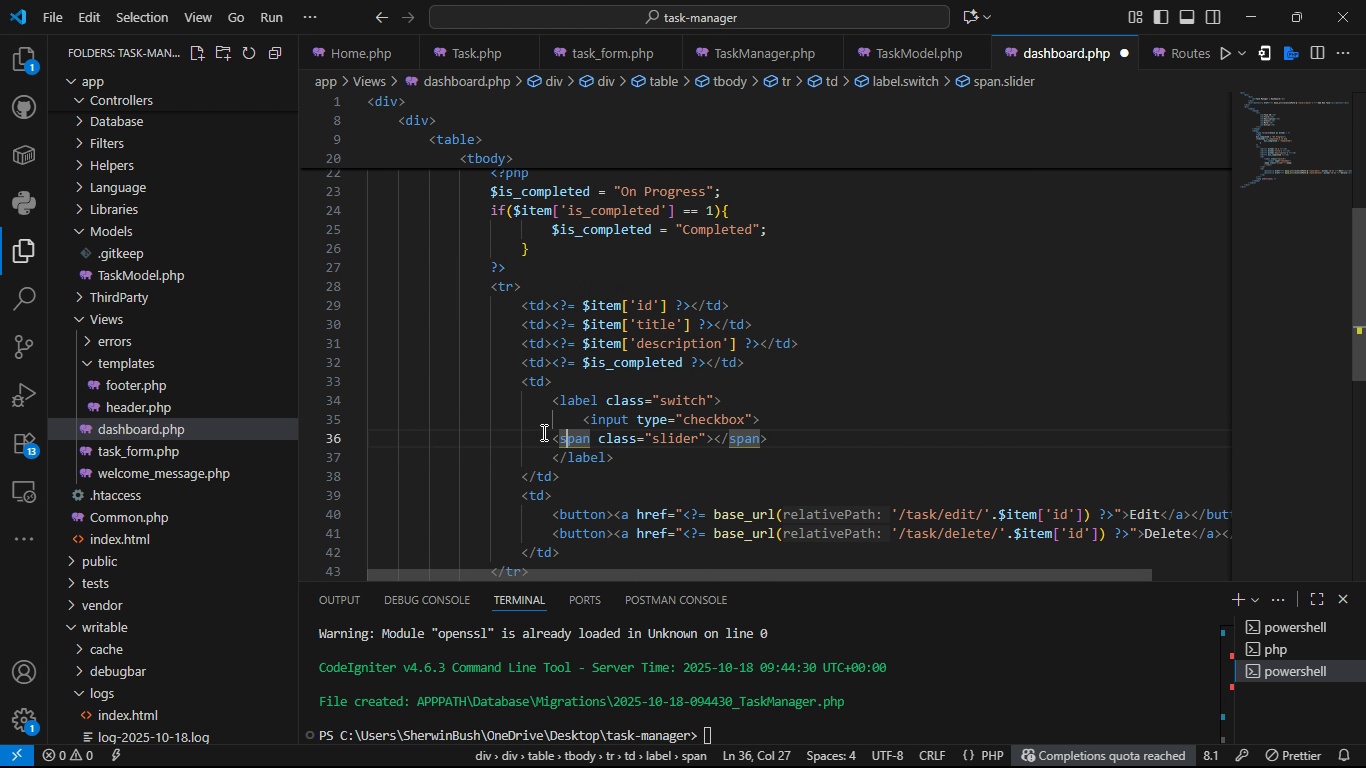 
key(ArrowLeft)
 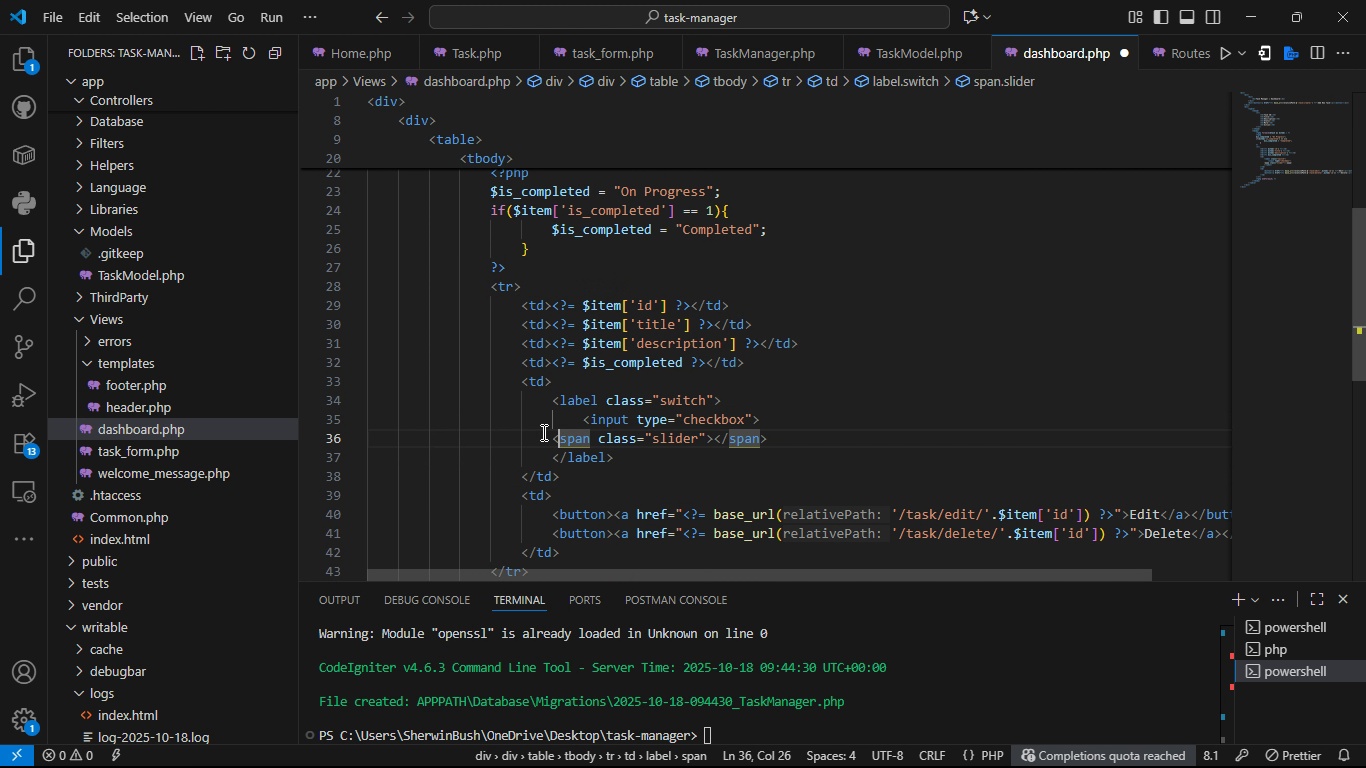 
key(ArrowLeft)
 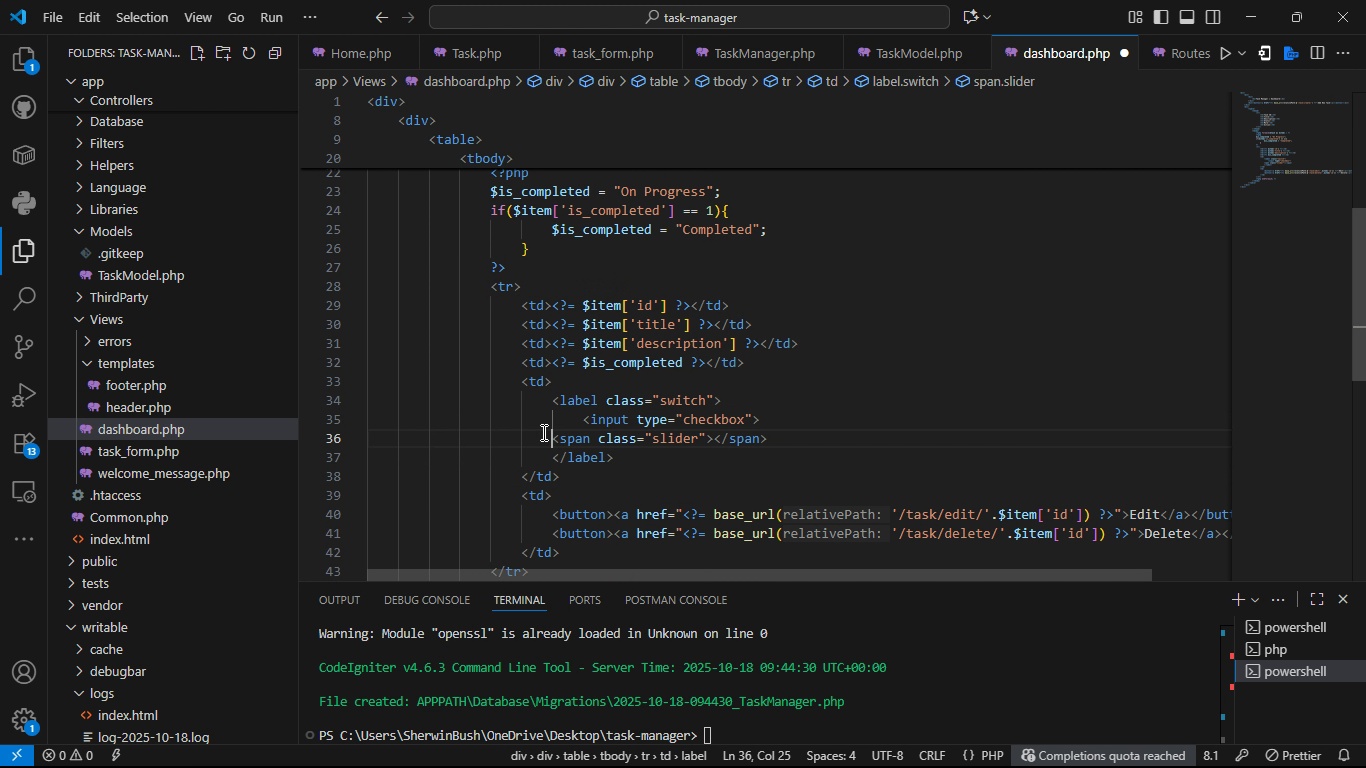 
key(ArrowLeft)
 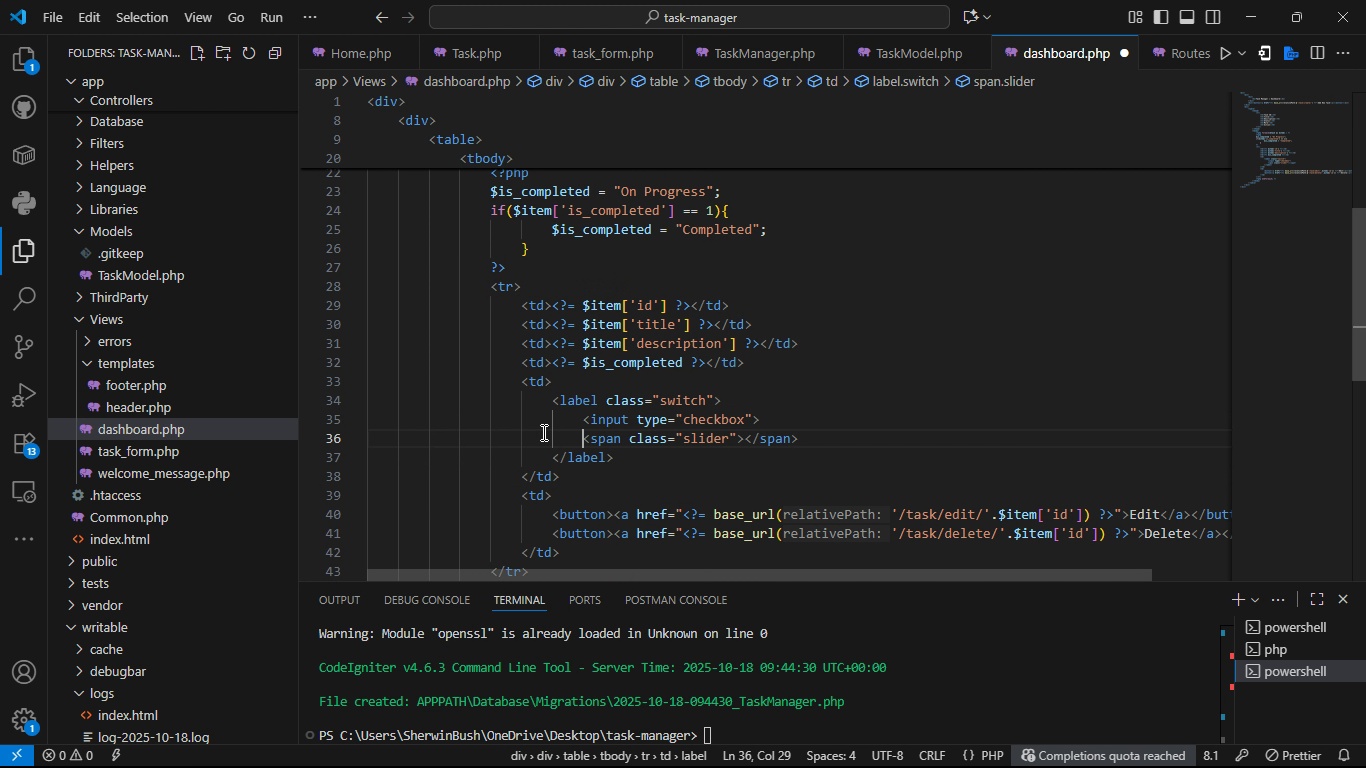 
key(Tab)
 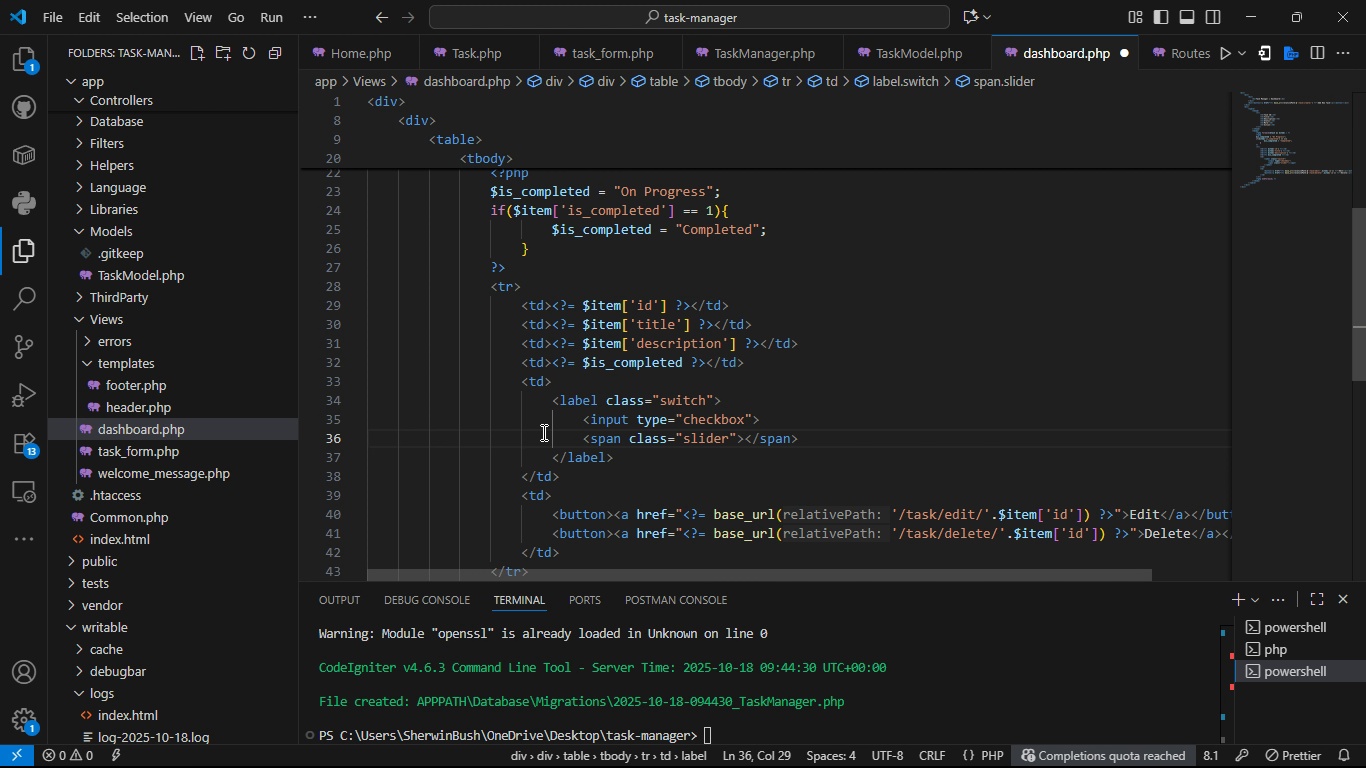 
key(Control+S)
 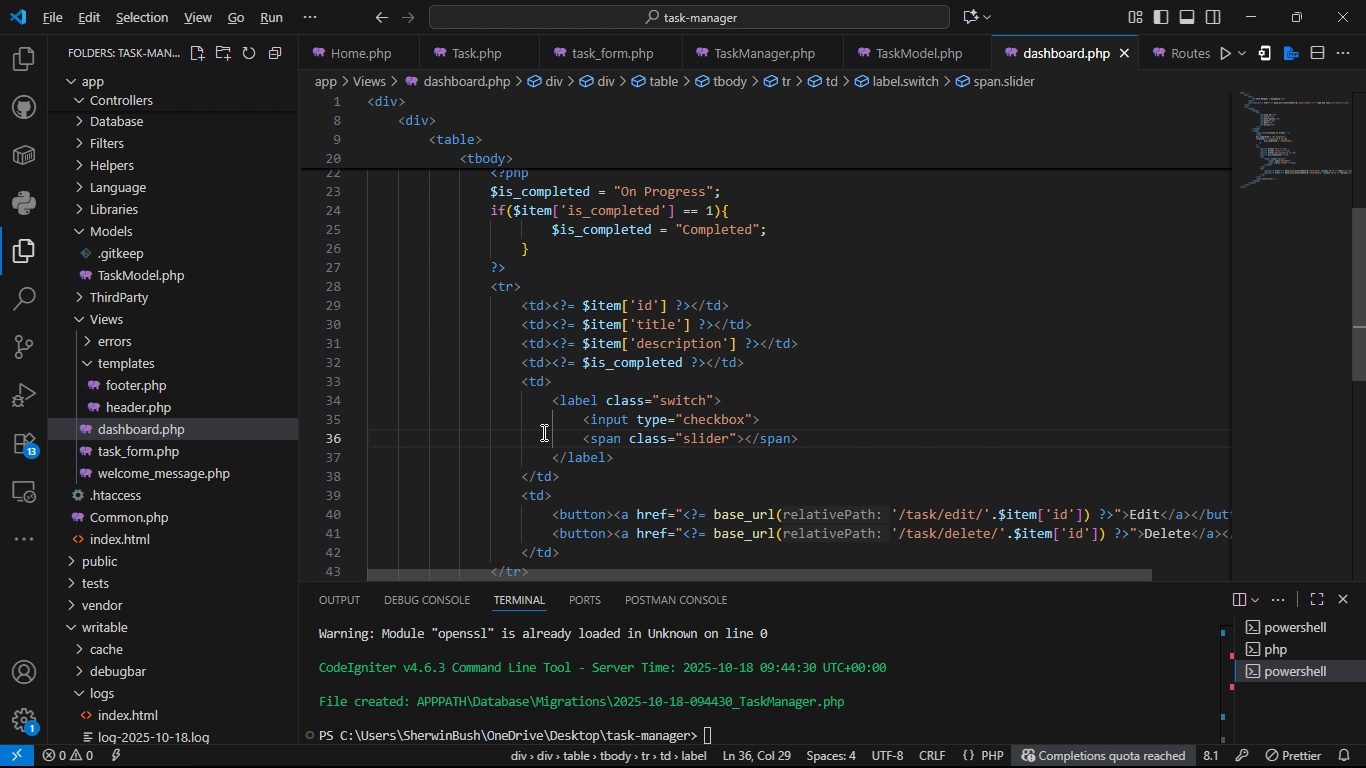 
key(Control+S)
 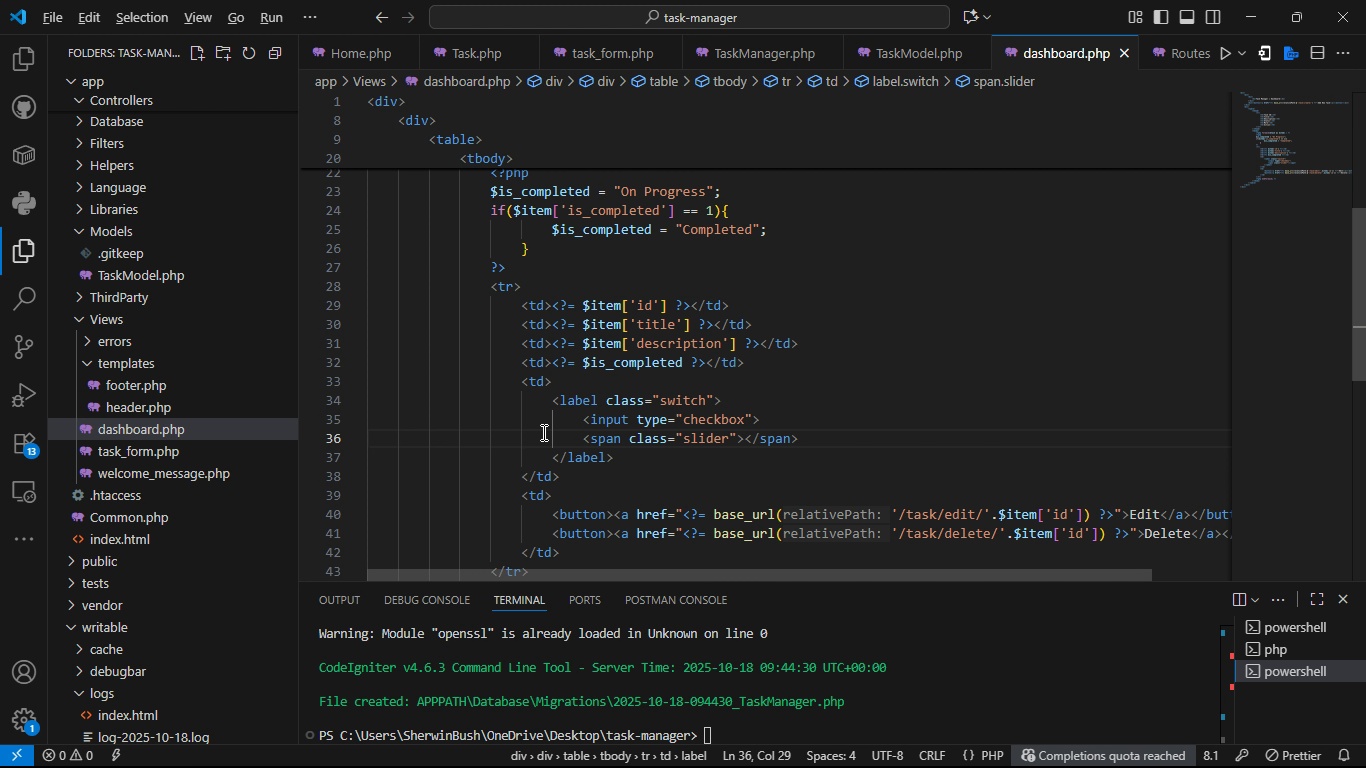 
key(Alt+Tab)
 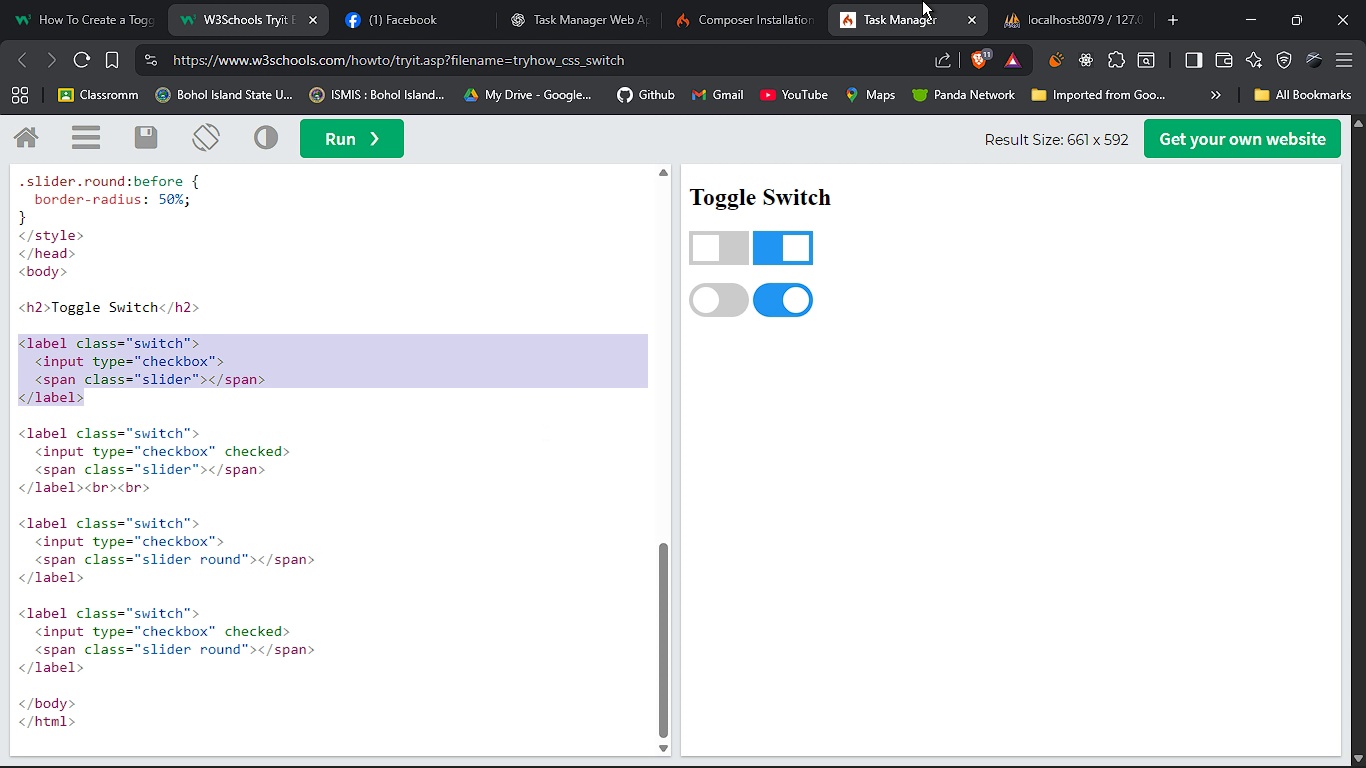 
left_click([922, 0])
 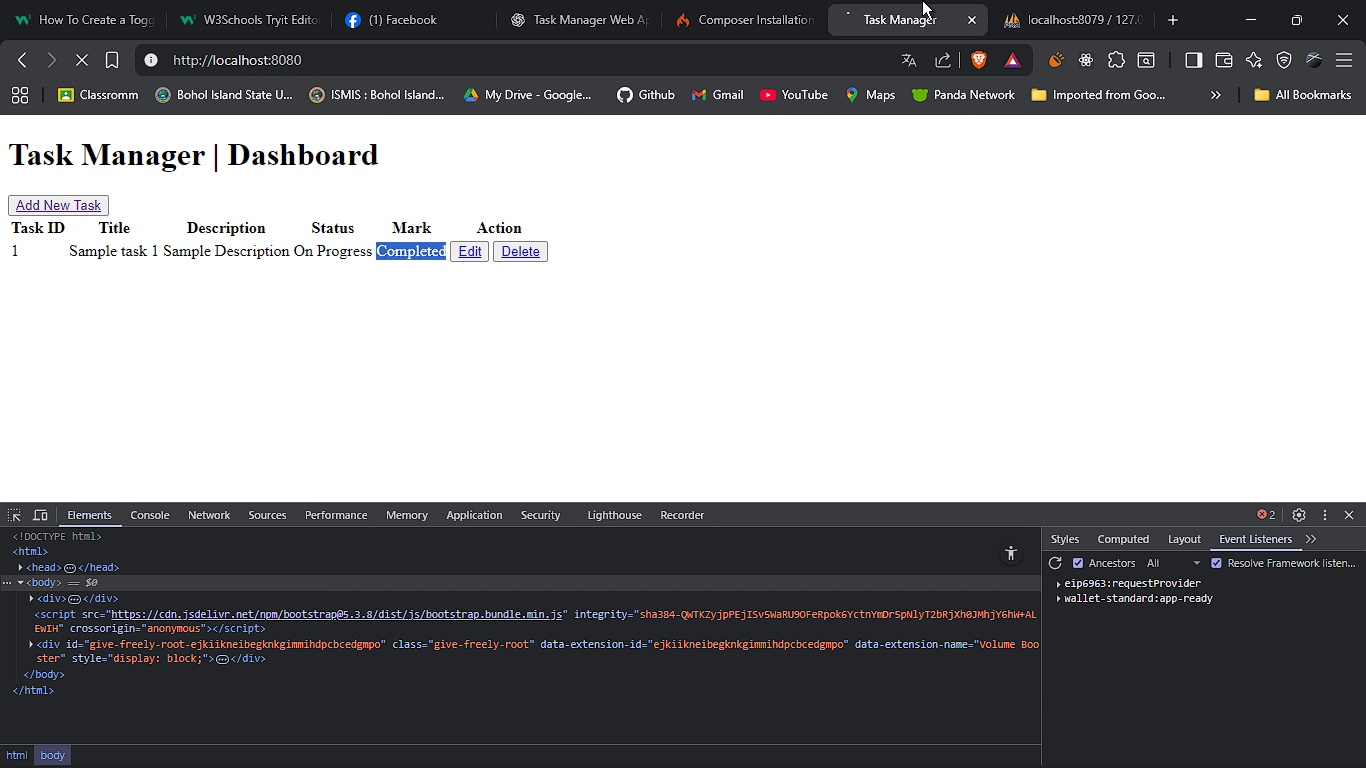 
key(F5)
 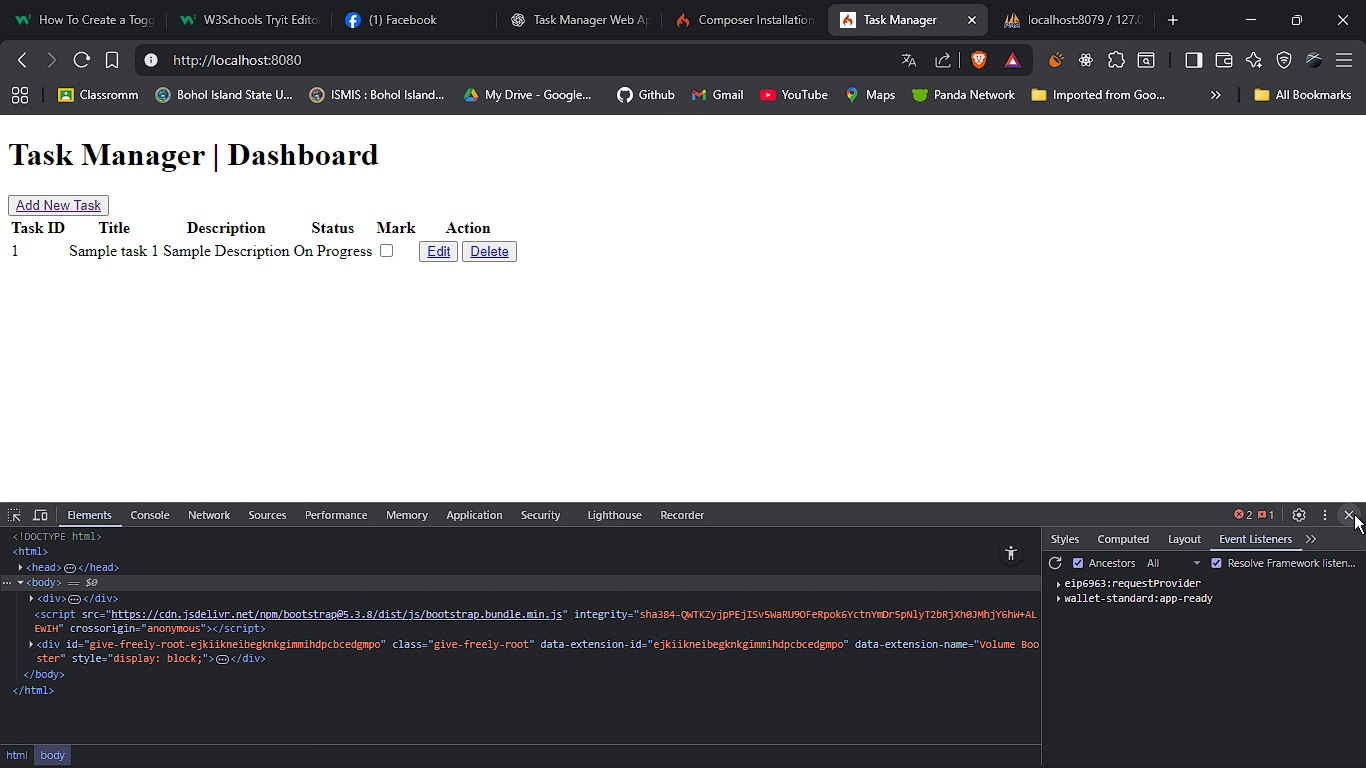 
left_click([1354, 514])
 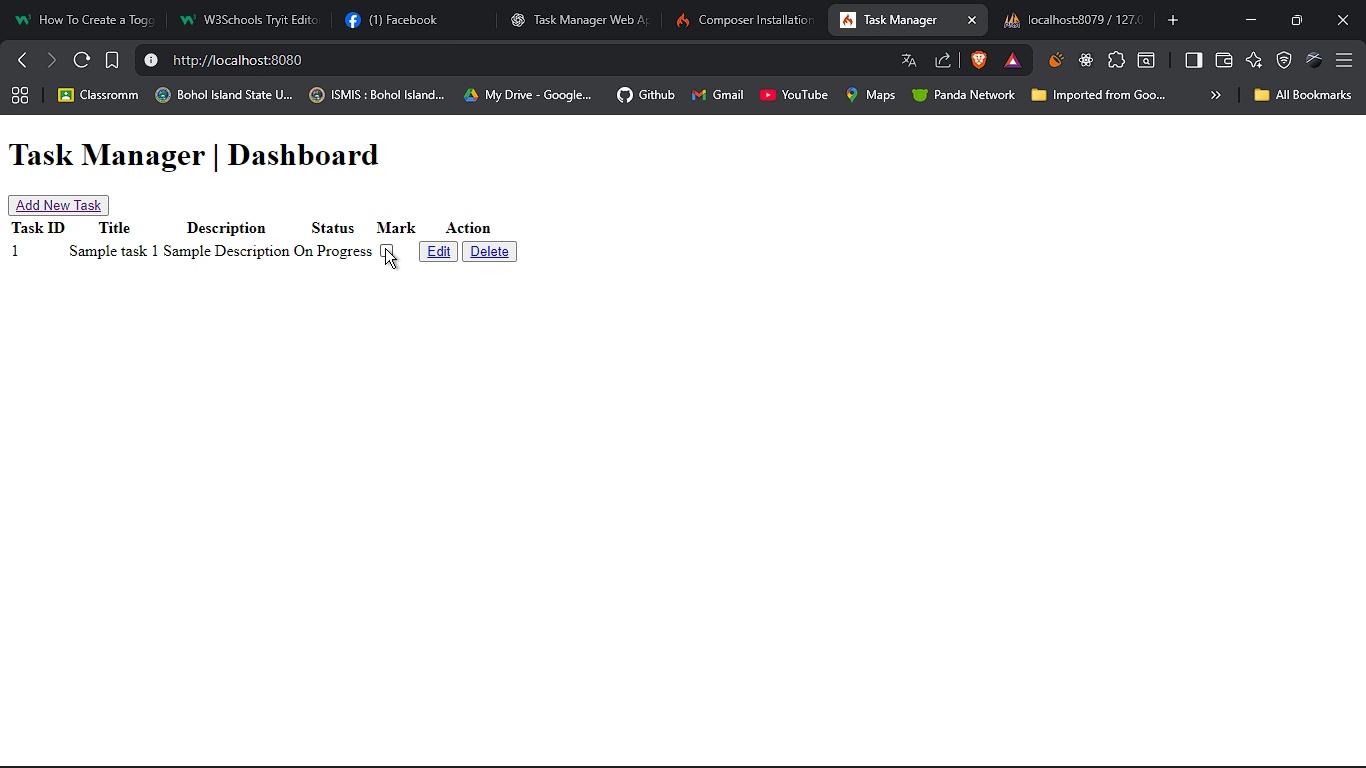 
left_click([385, 248])
 